 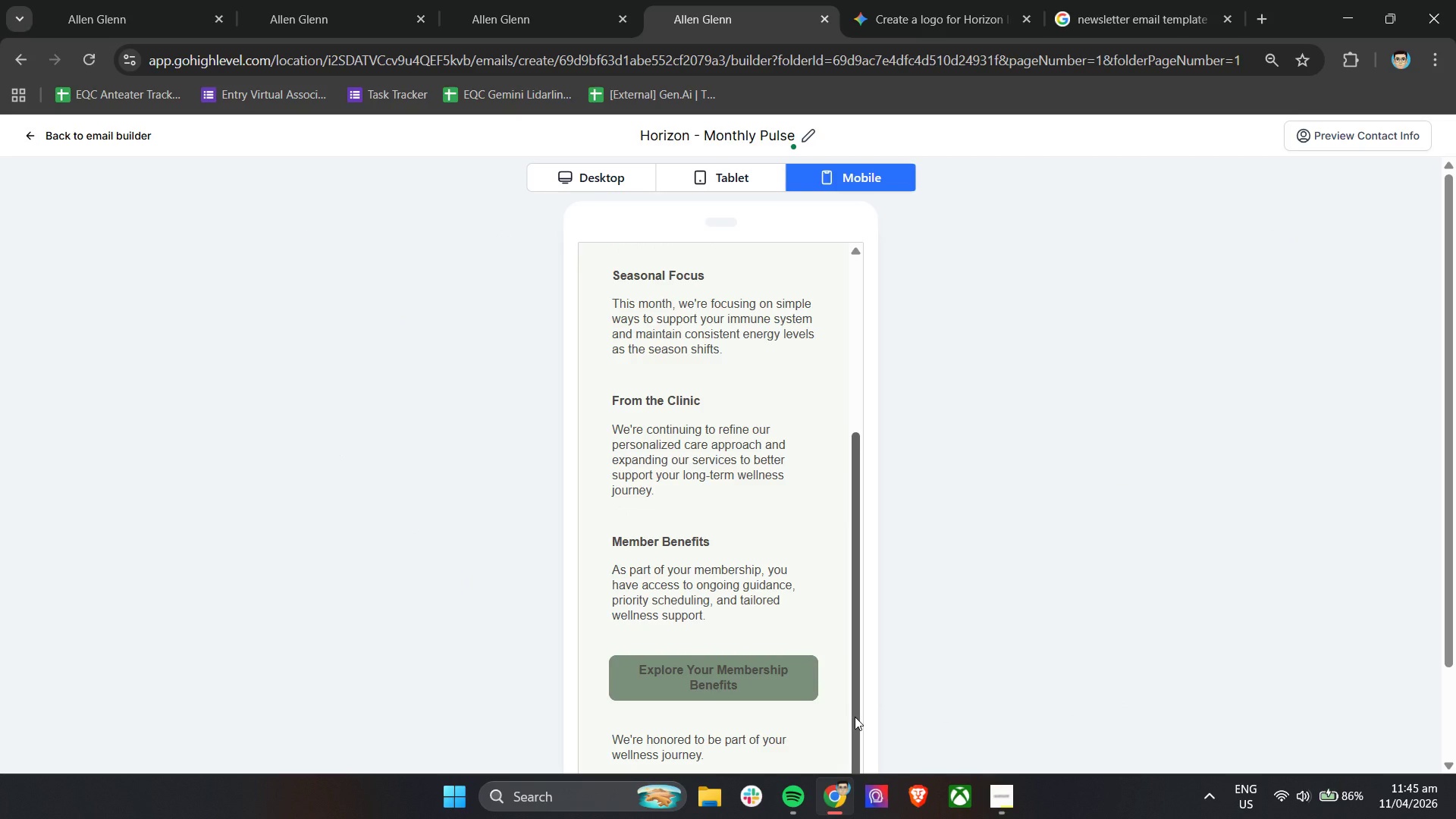 
scroll: coordinate [727, 642], scroll_direction: down, amount: 7.0
 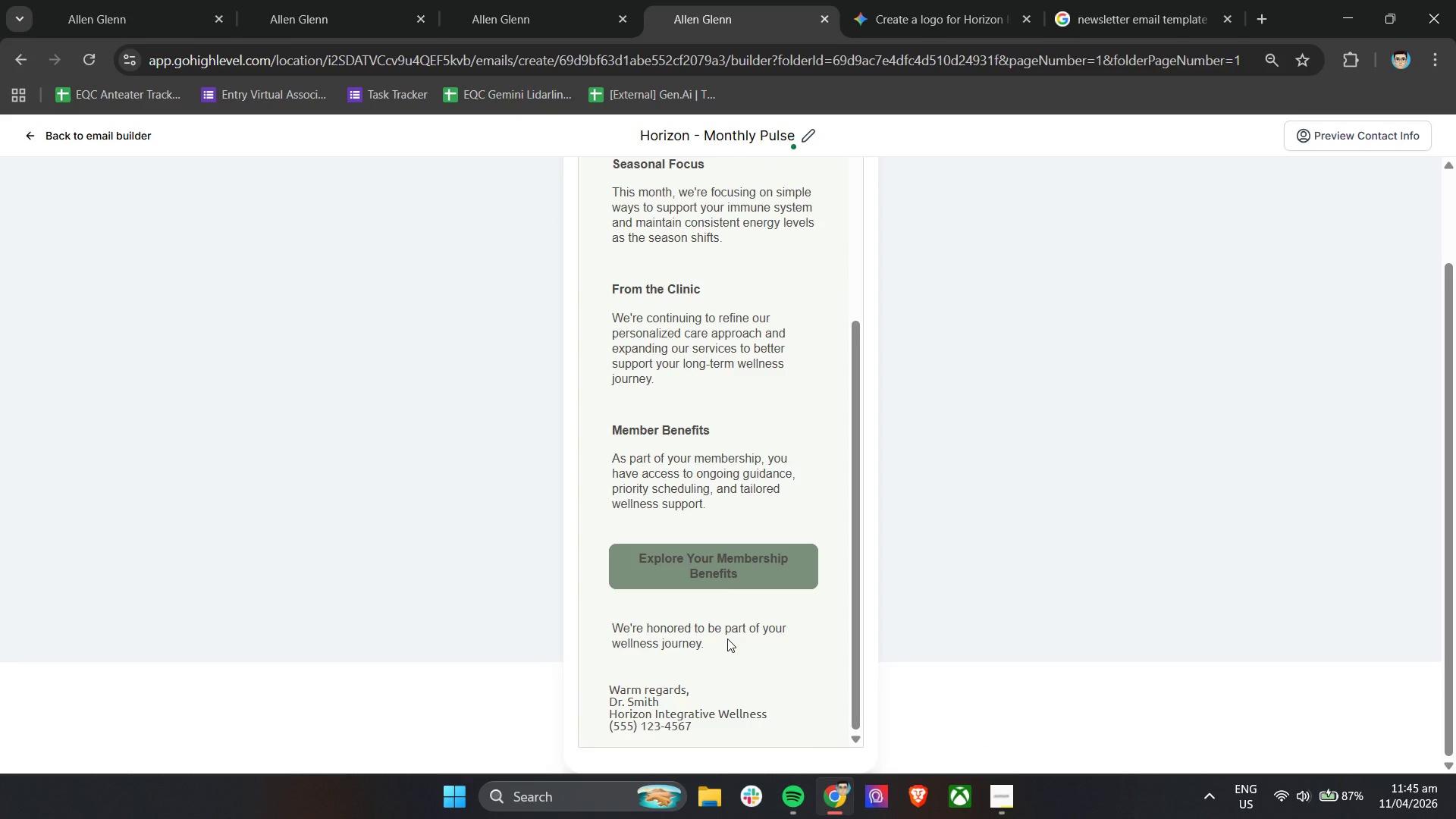 
wait(20.7)
 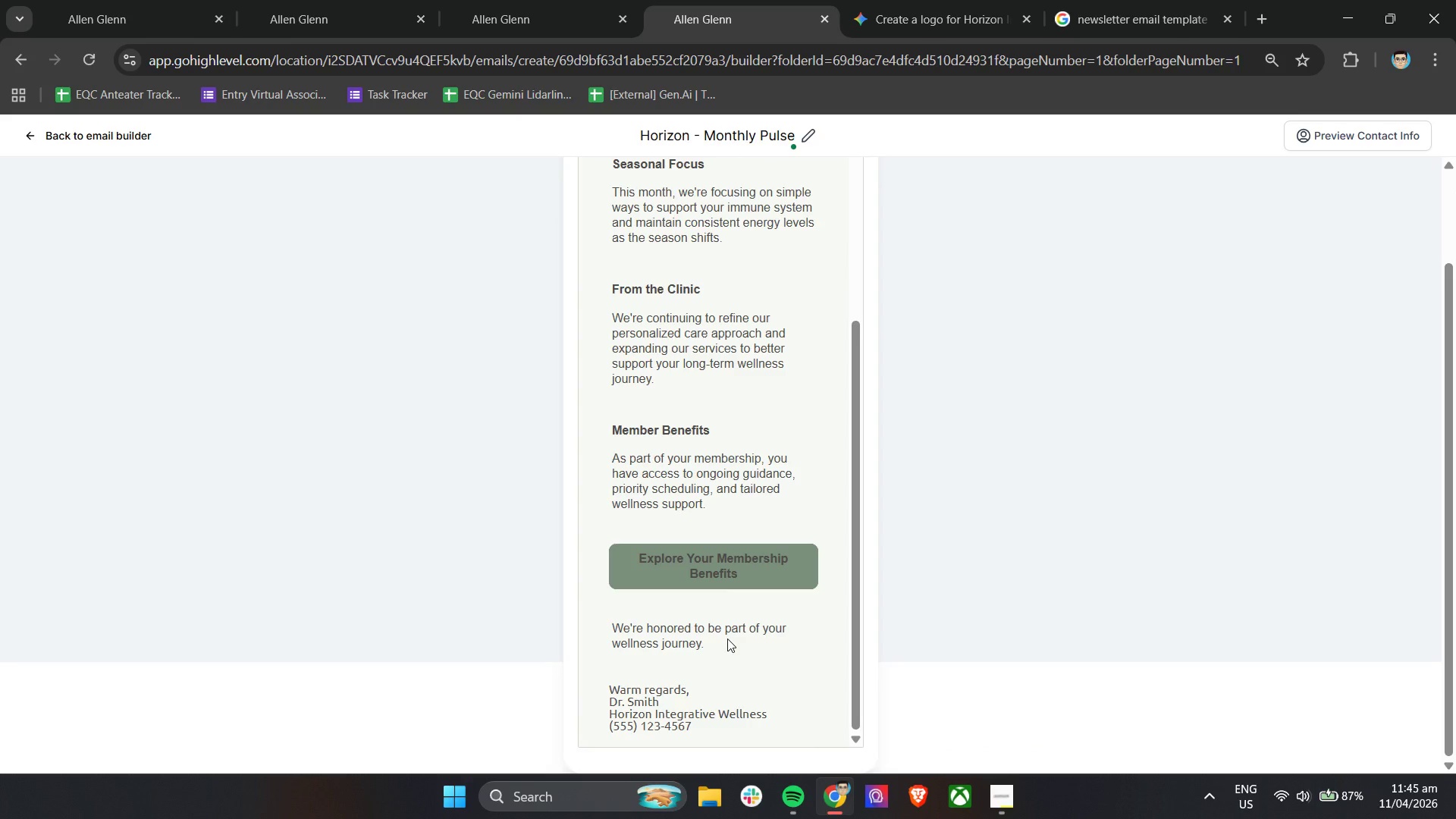 
double_click([337, 0])
 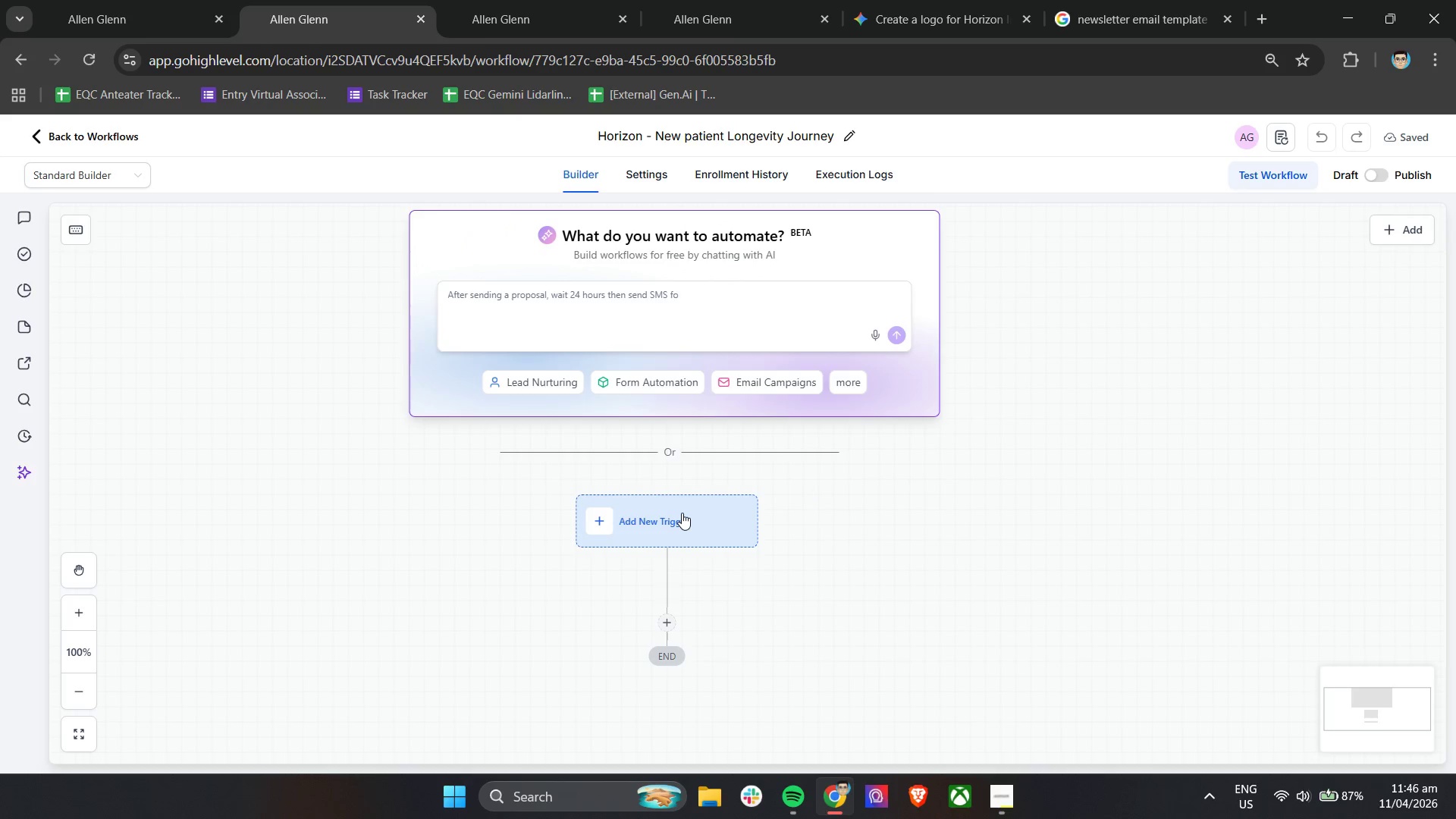 
wait(34.39)
 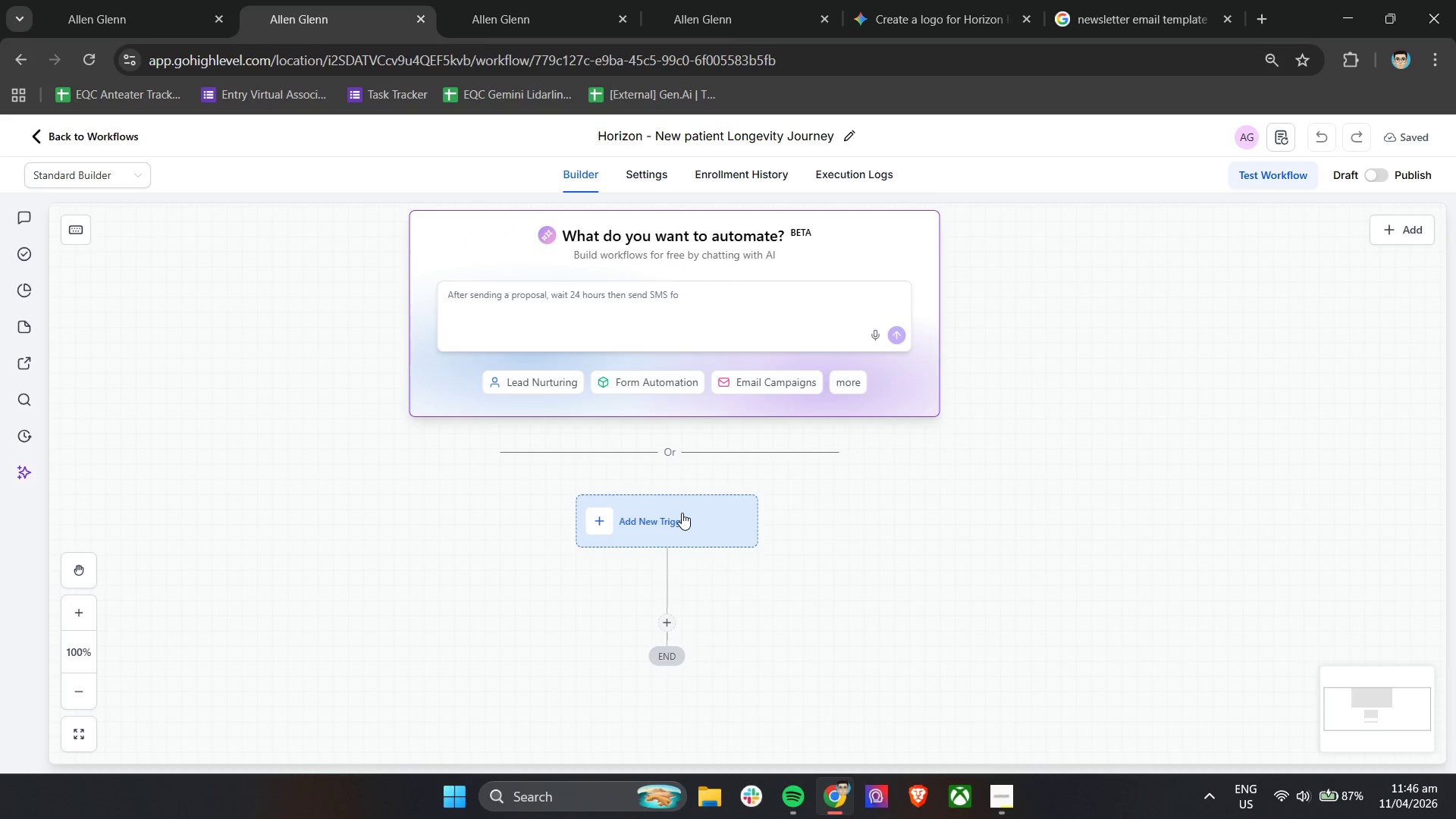 
scroll: coordinate [682, 513], scroll_direction: up, amount: 4.0
 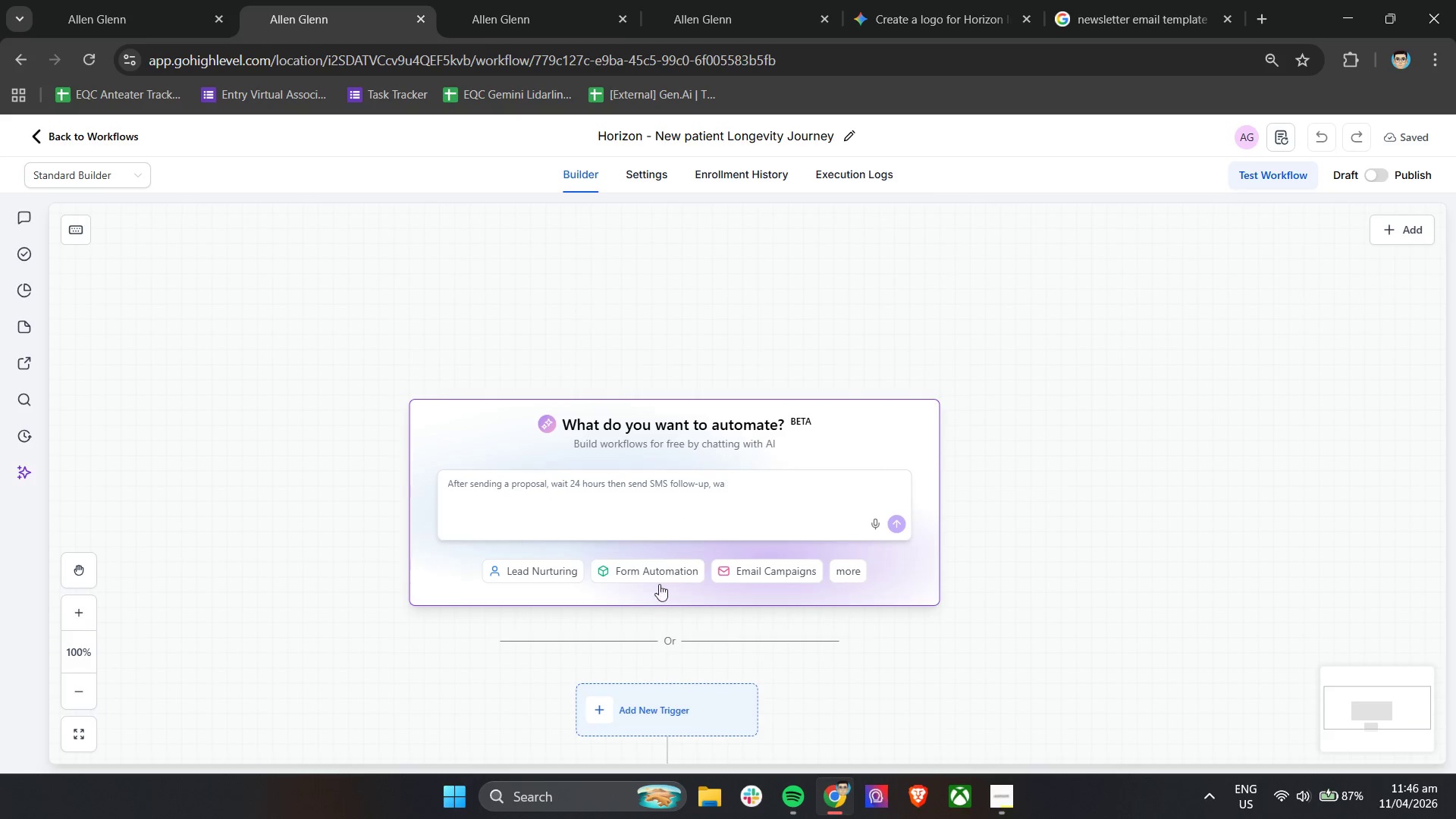 
left_click([665, 578])
 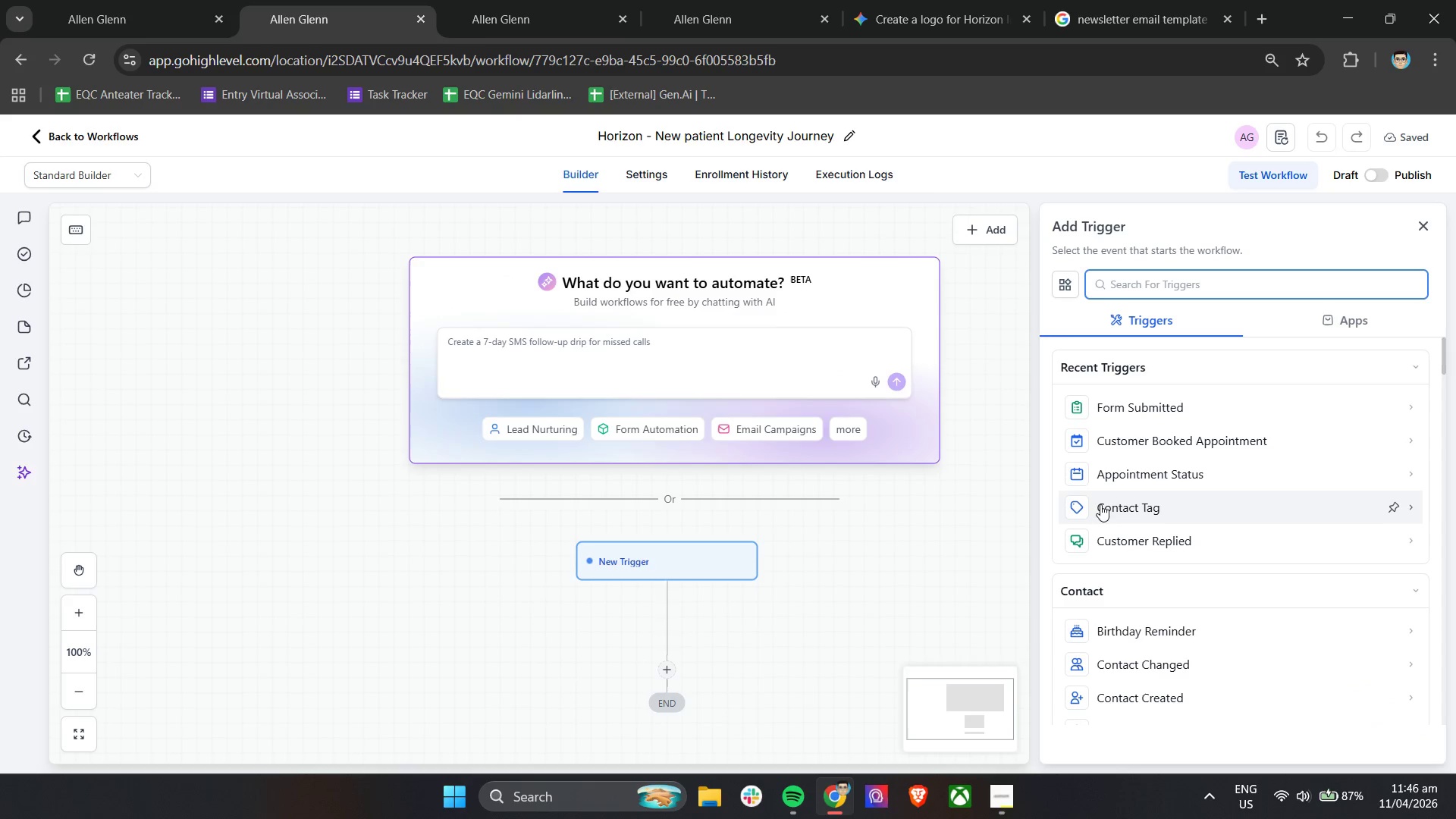 
scroll: coordinate [689, 666], scroll_direction: down, amount: 3.0
 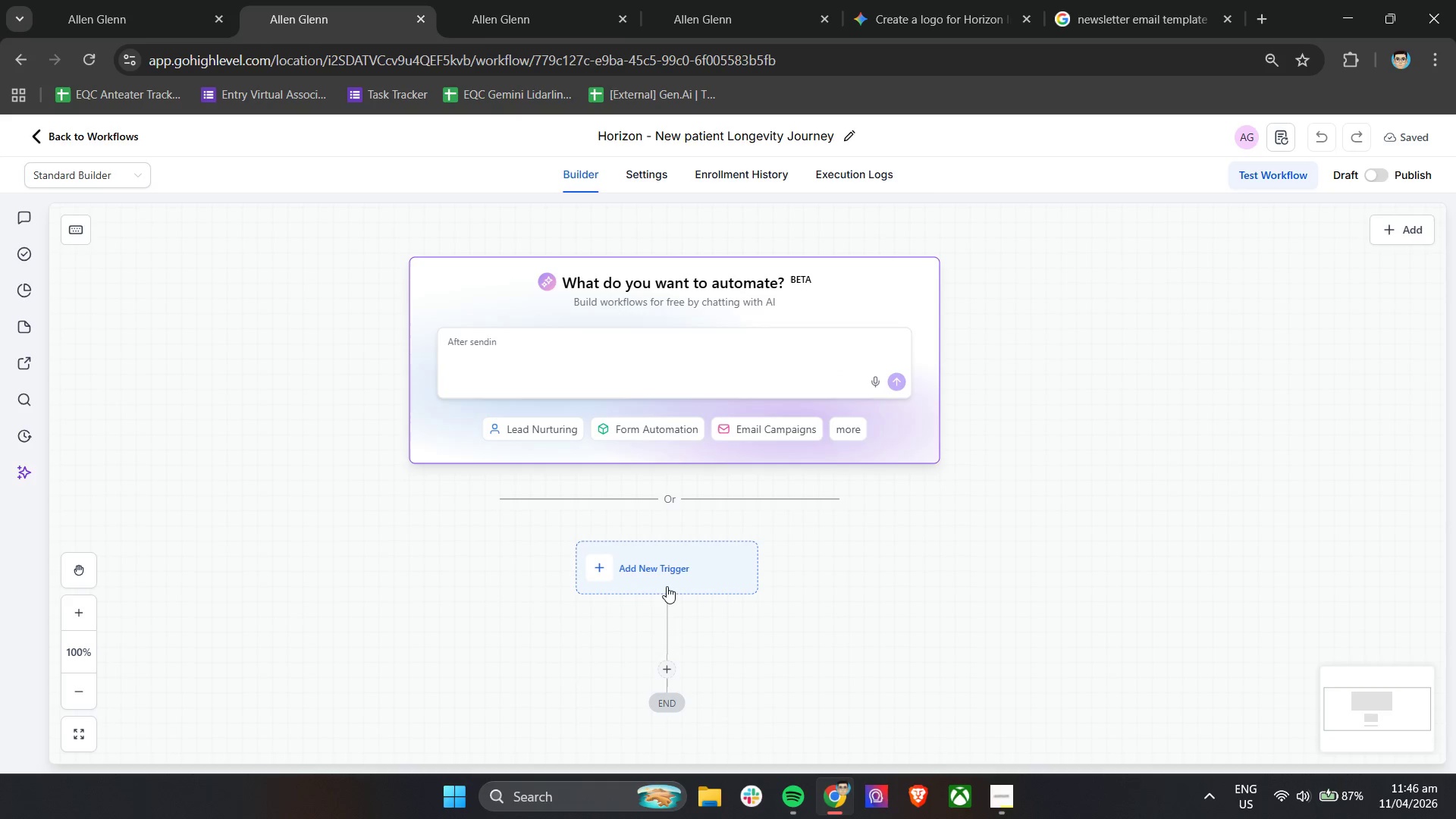 
left_click([1103, 510])
 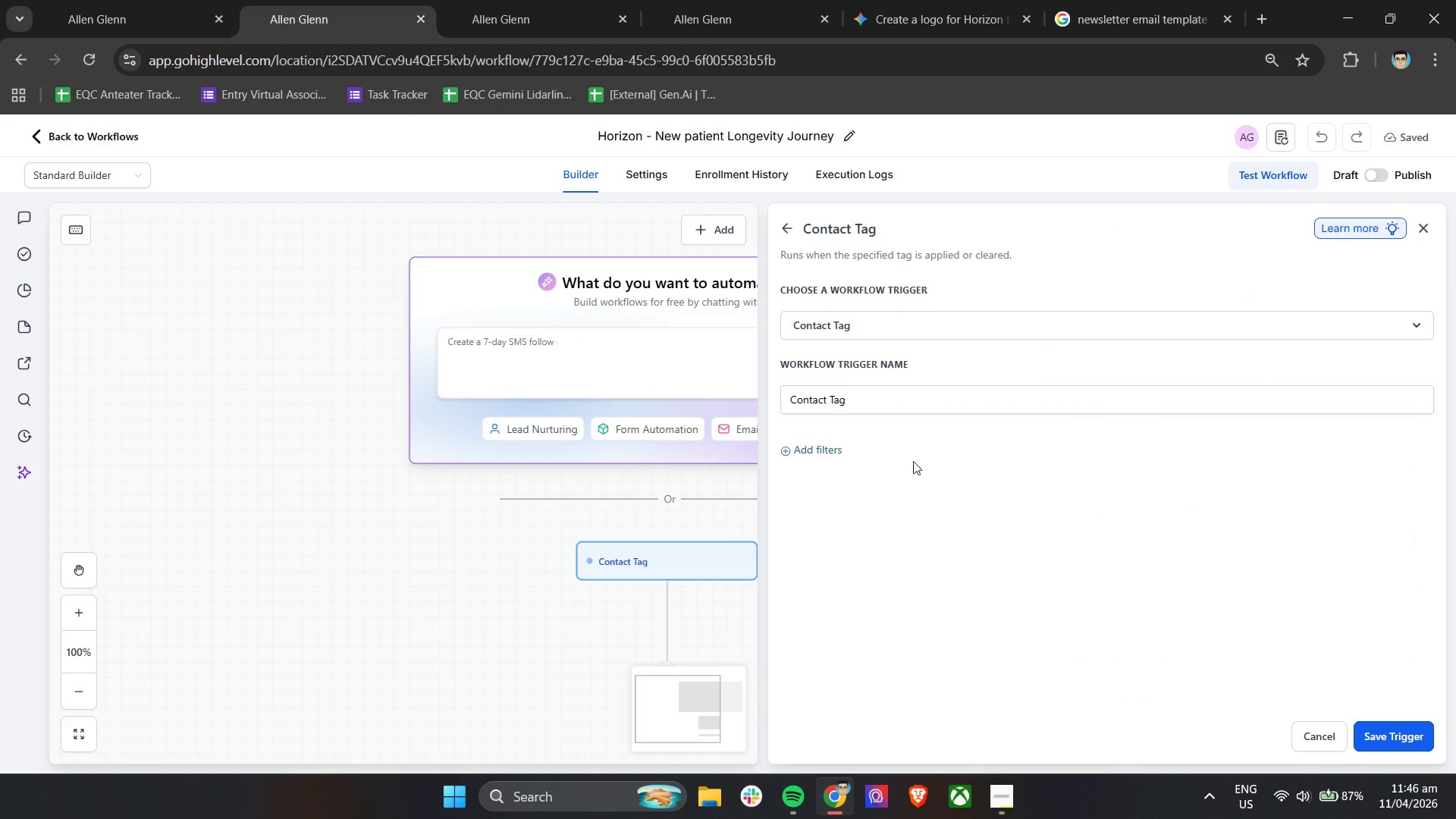 
left_click([867, 408])
 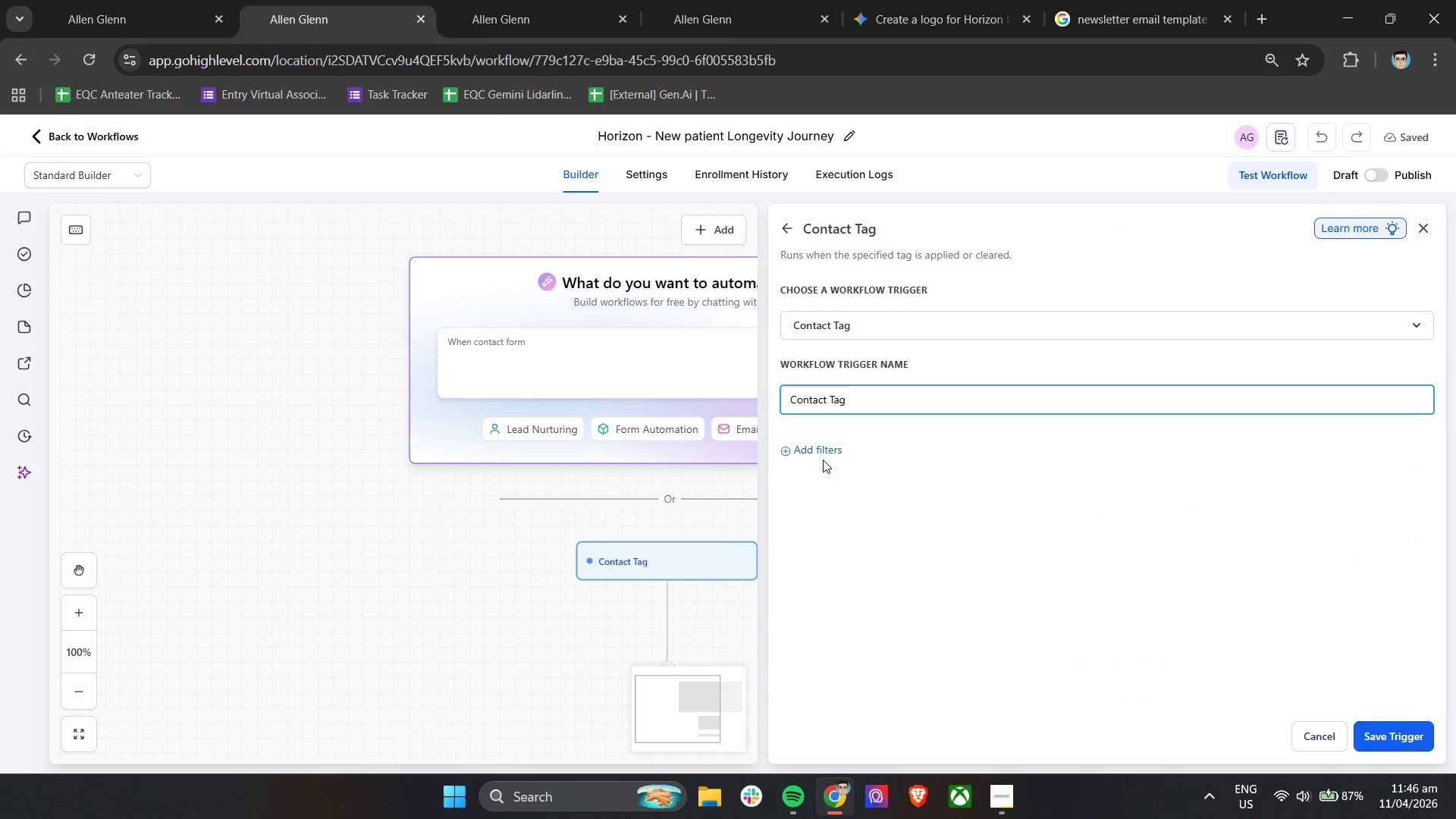 
double_click([827, 452])
 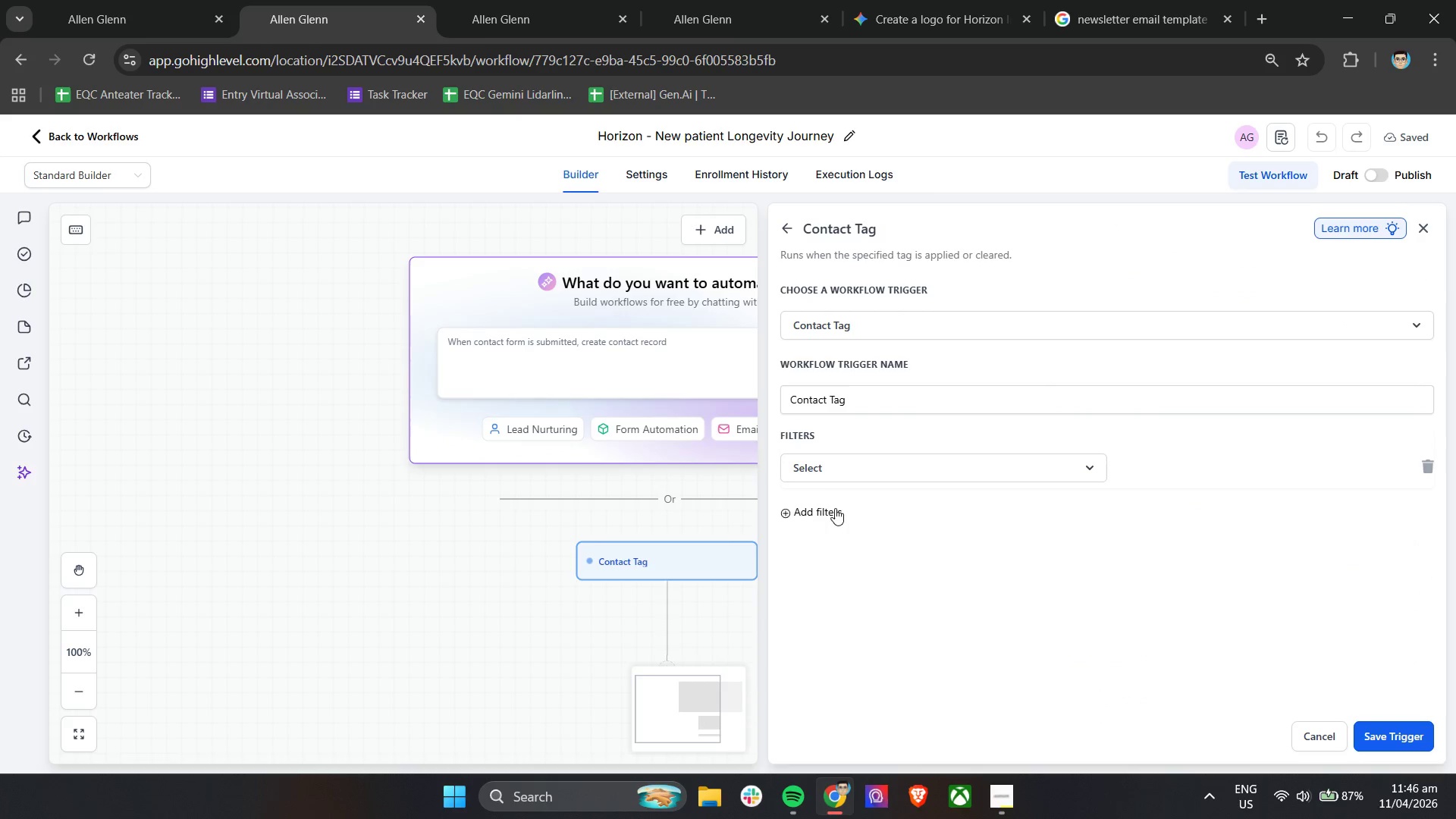 
left_click([827, 475])
 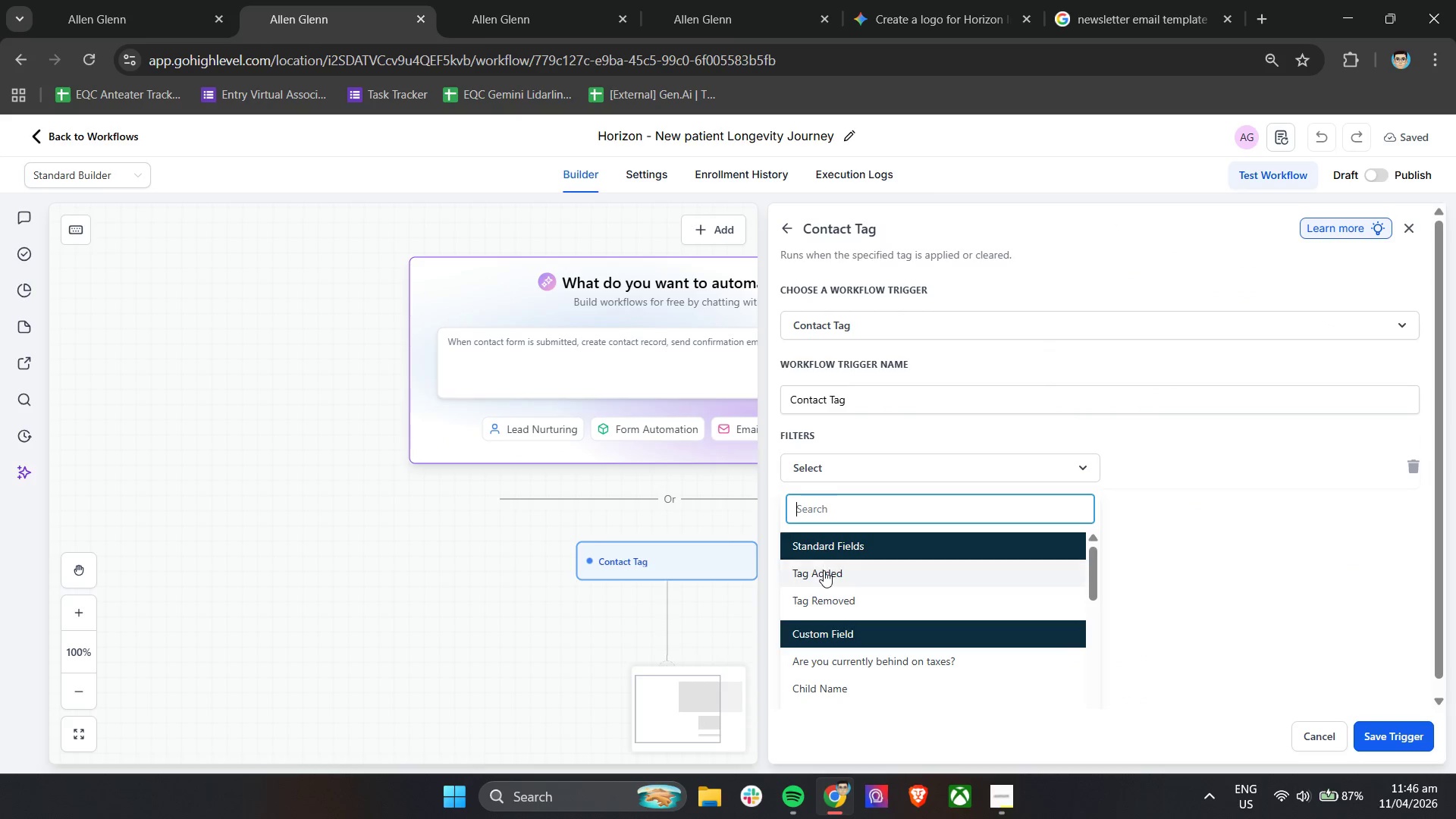 
left_click([824, 573])
 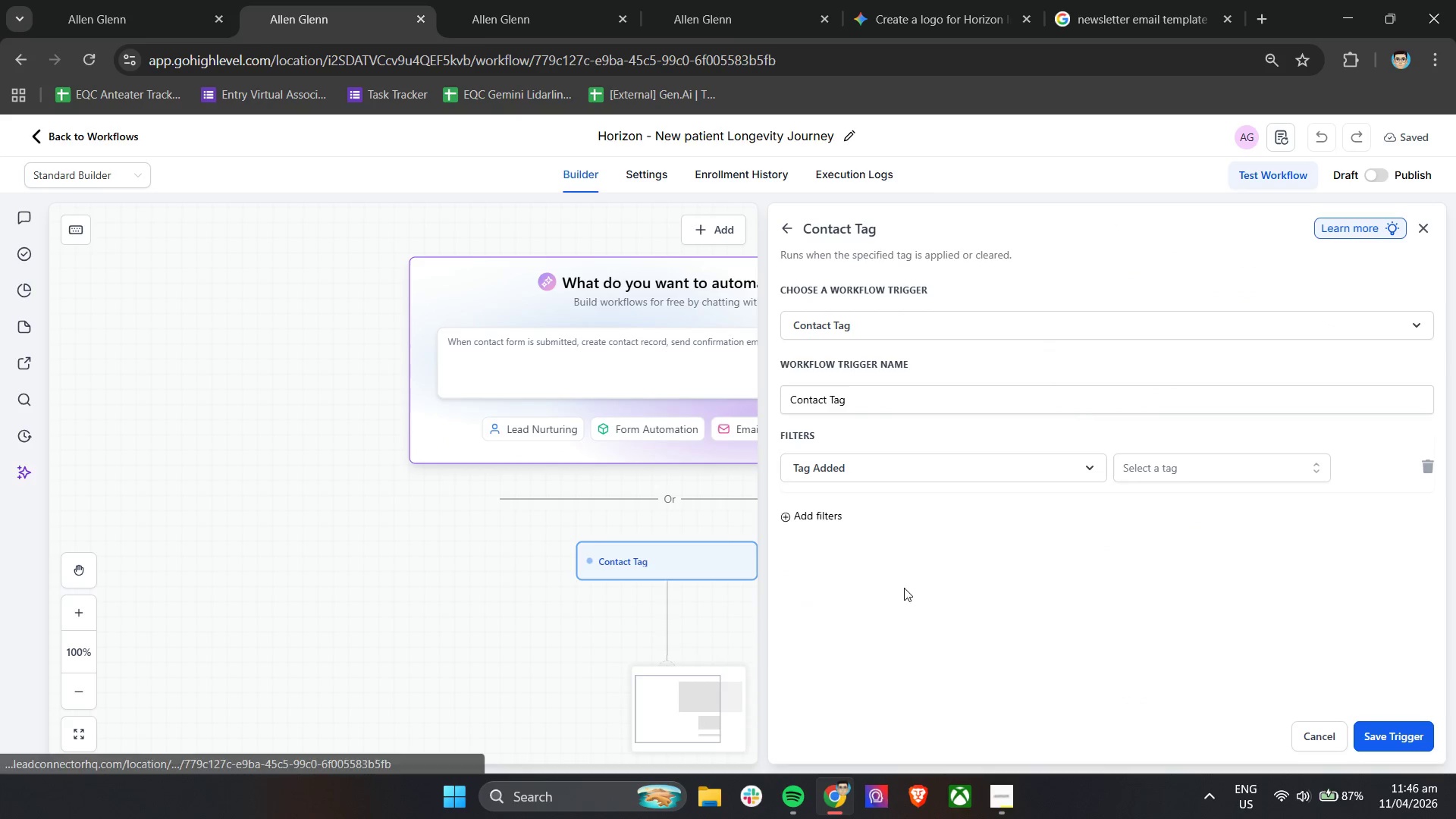 
left_click([912, 588])
 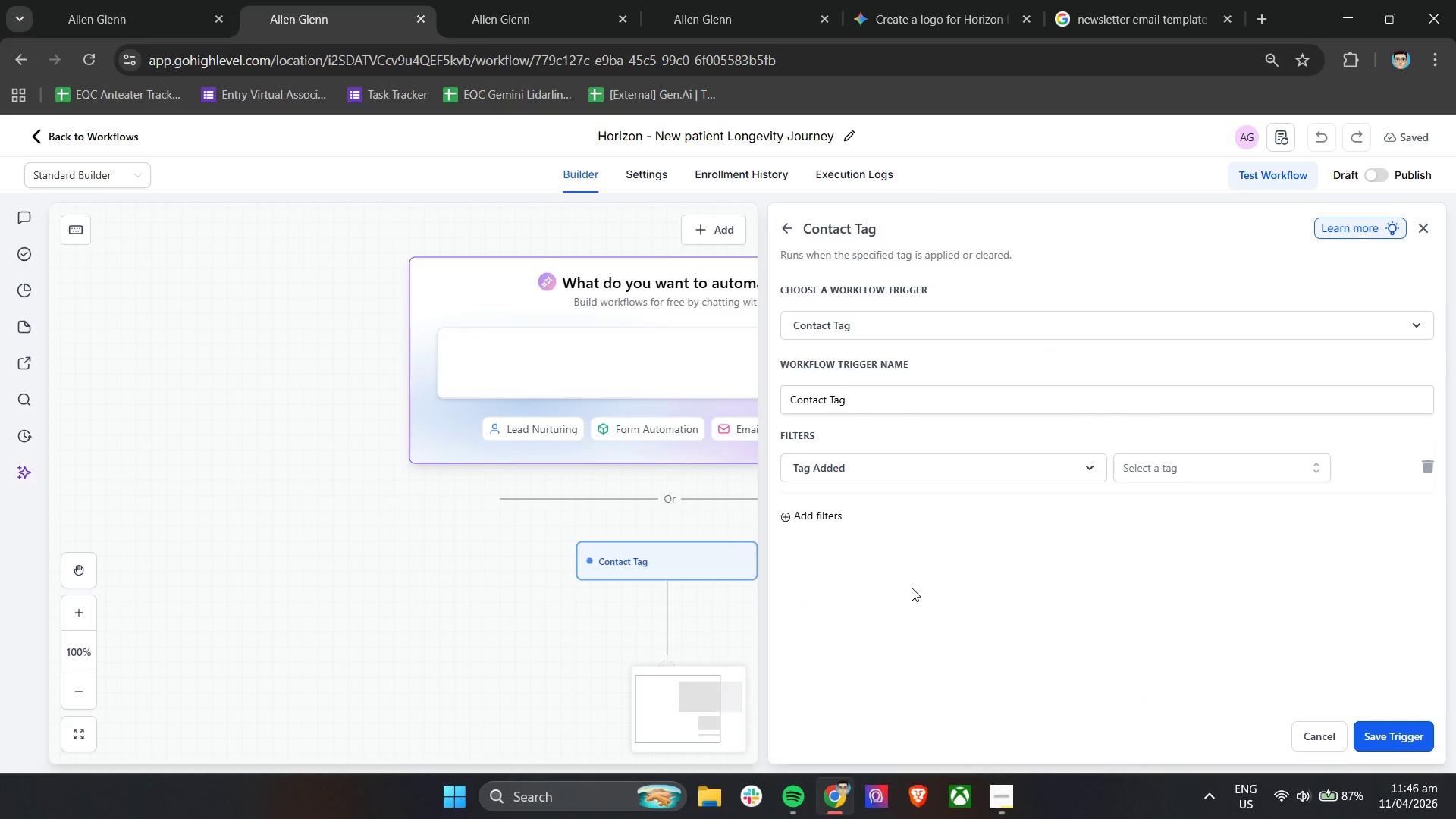 
wait(9.73)
 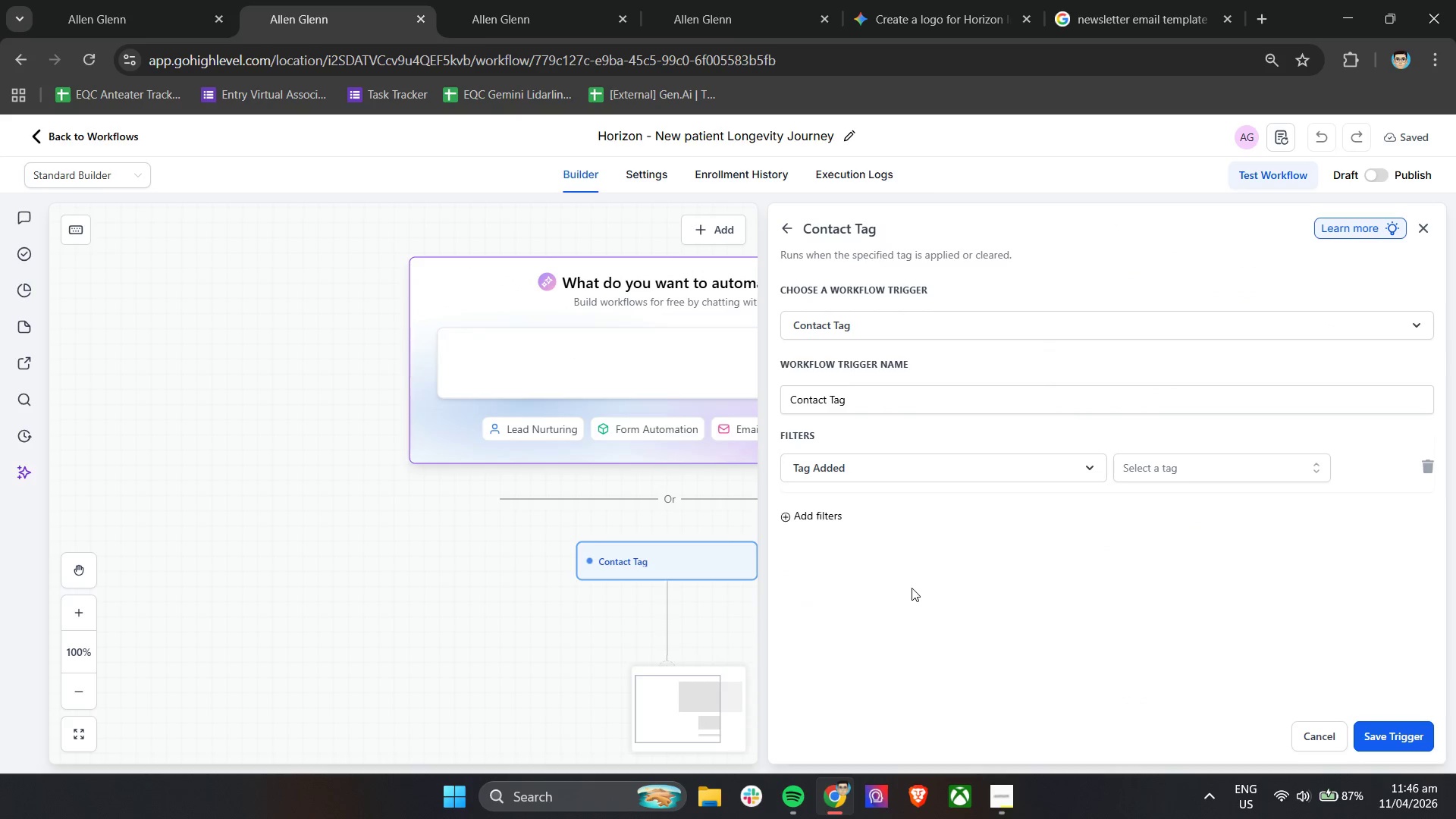 
left_click([1167, 466])
 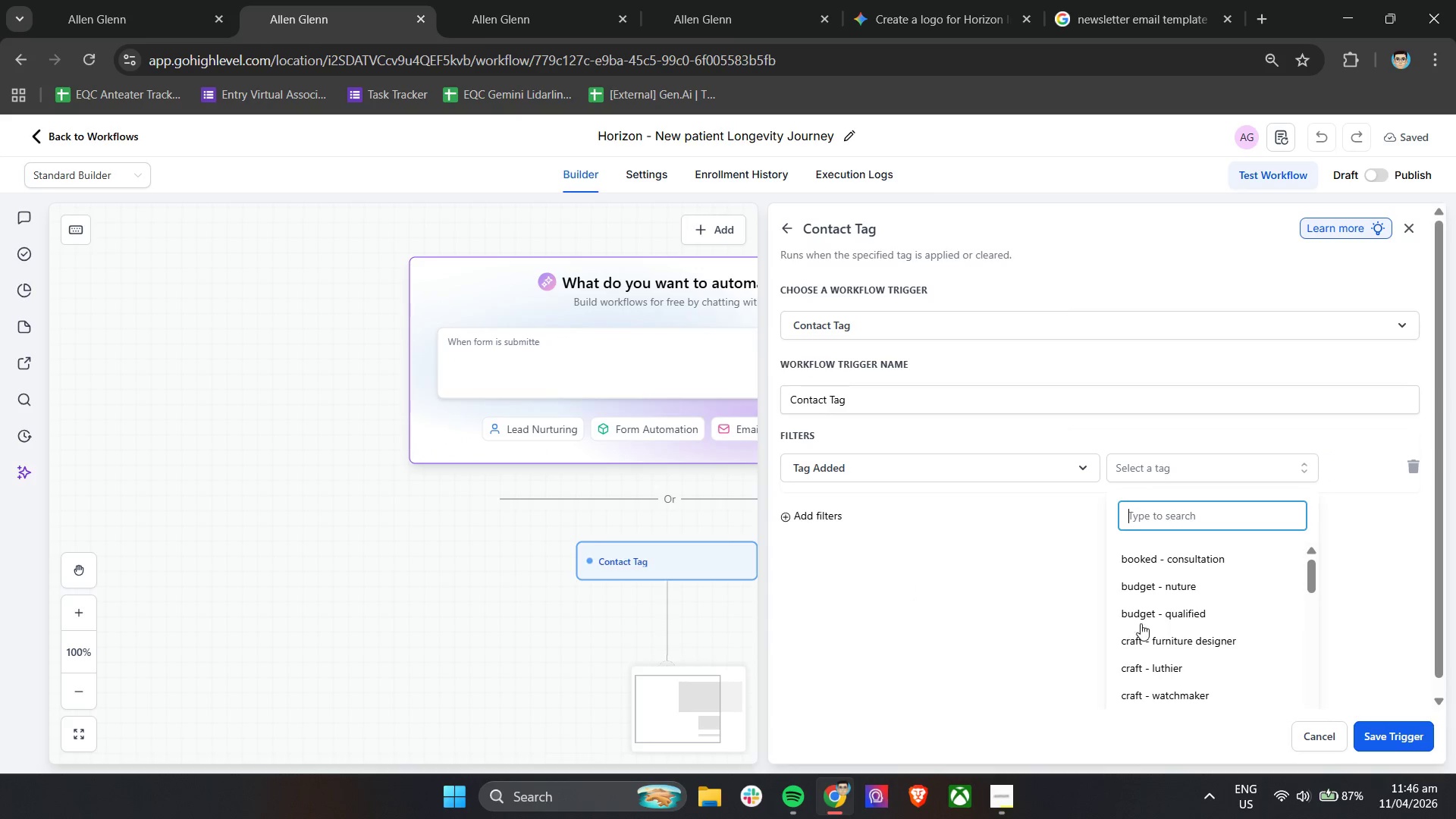 
scroll: coordinate [1157, 623], scroll_direction: down, amount: 1.0
 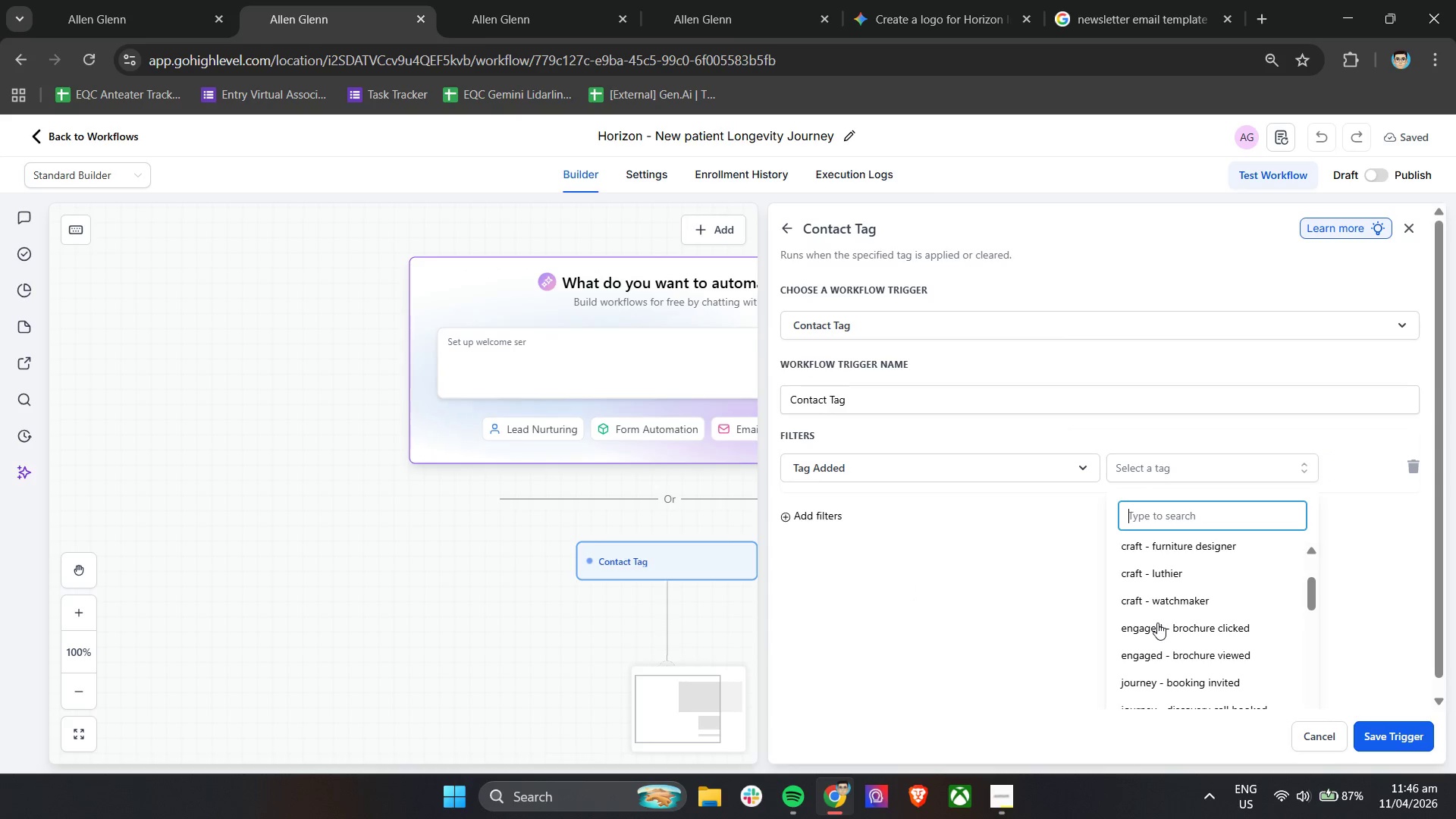 
scroll: coordinate [1157, 623], scroll_direction: up, amount: 1.0
 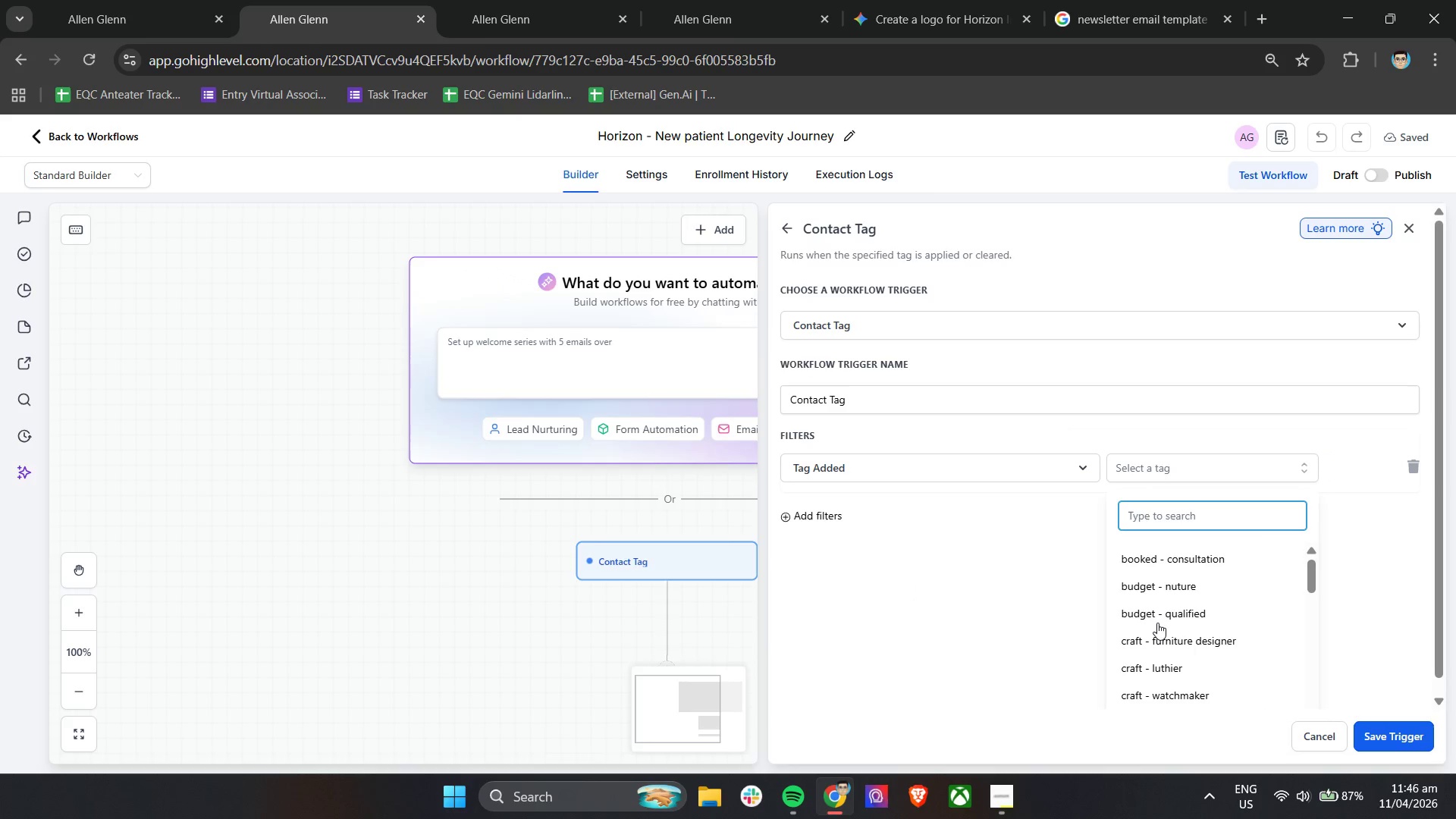 
type(new)
 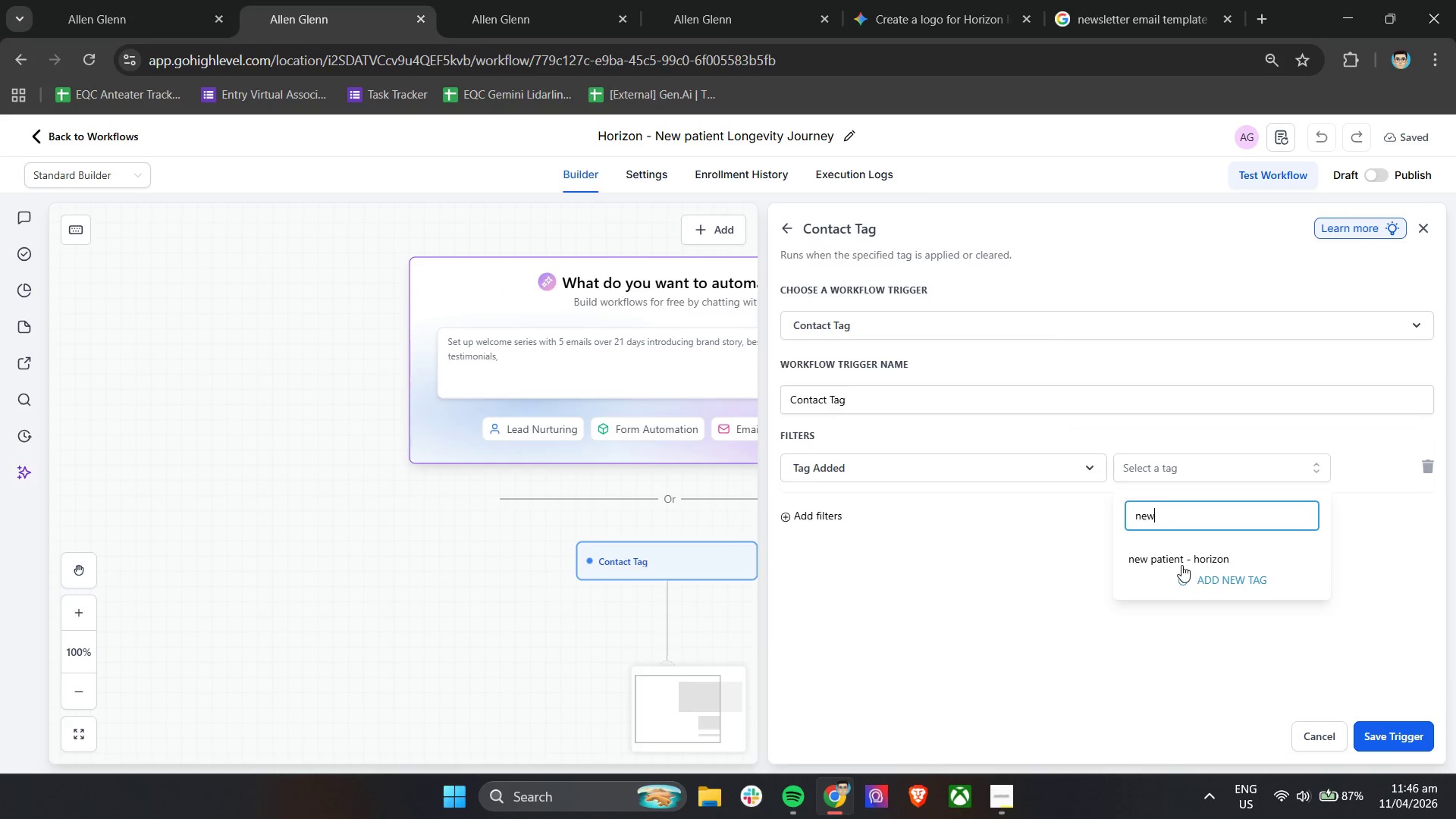 
left_click([1184, 561])
 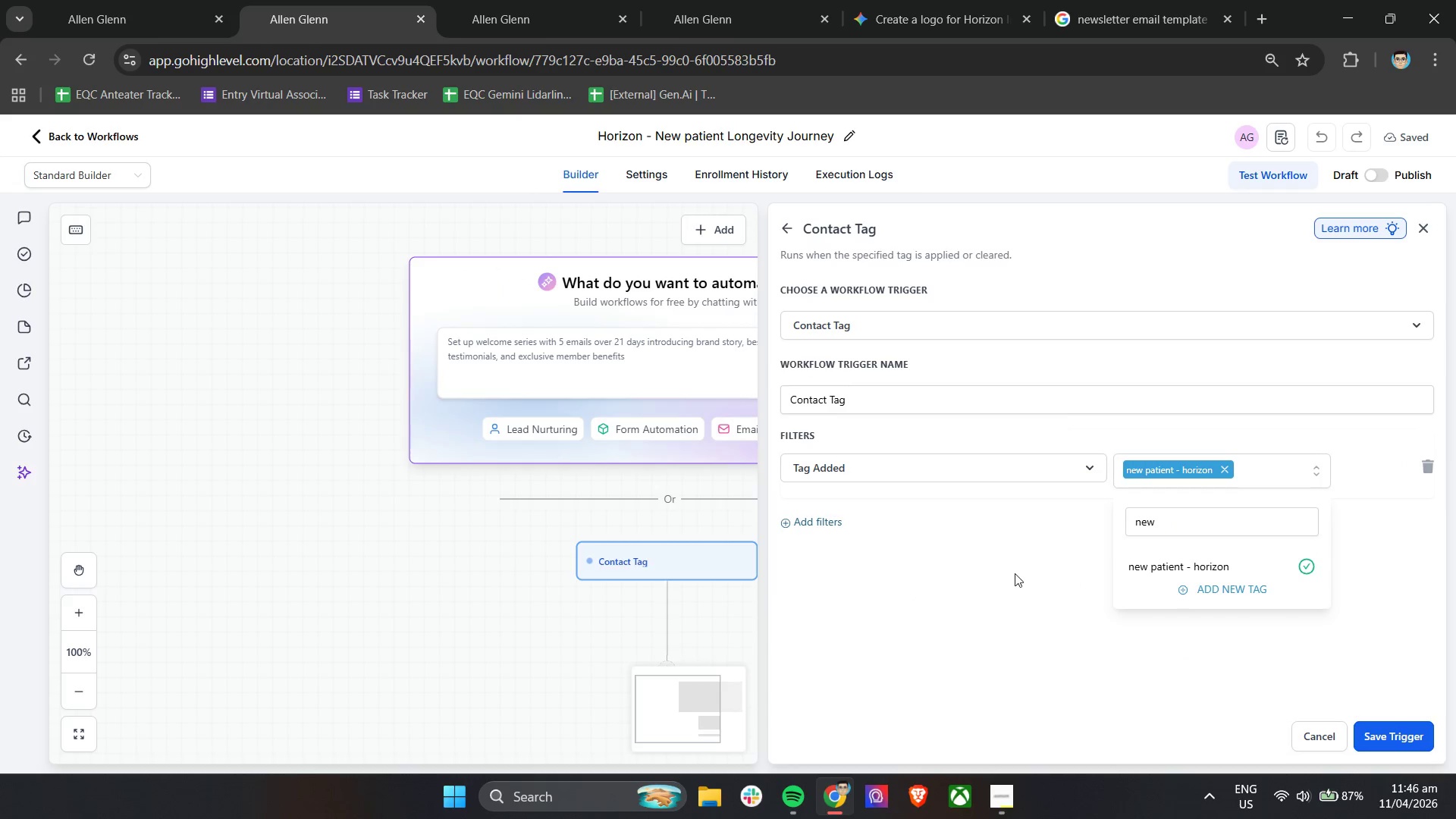 
left_click([1003, 576])
 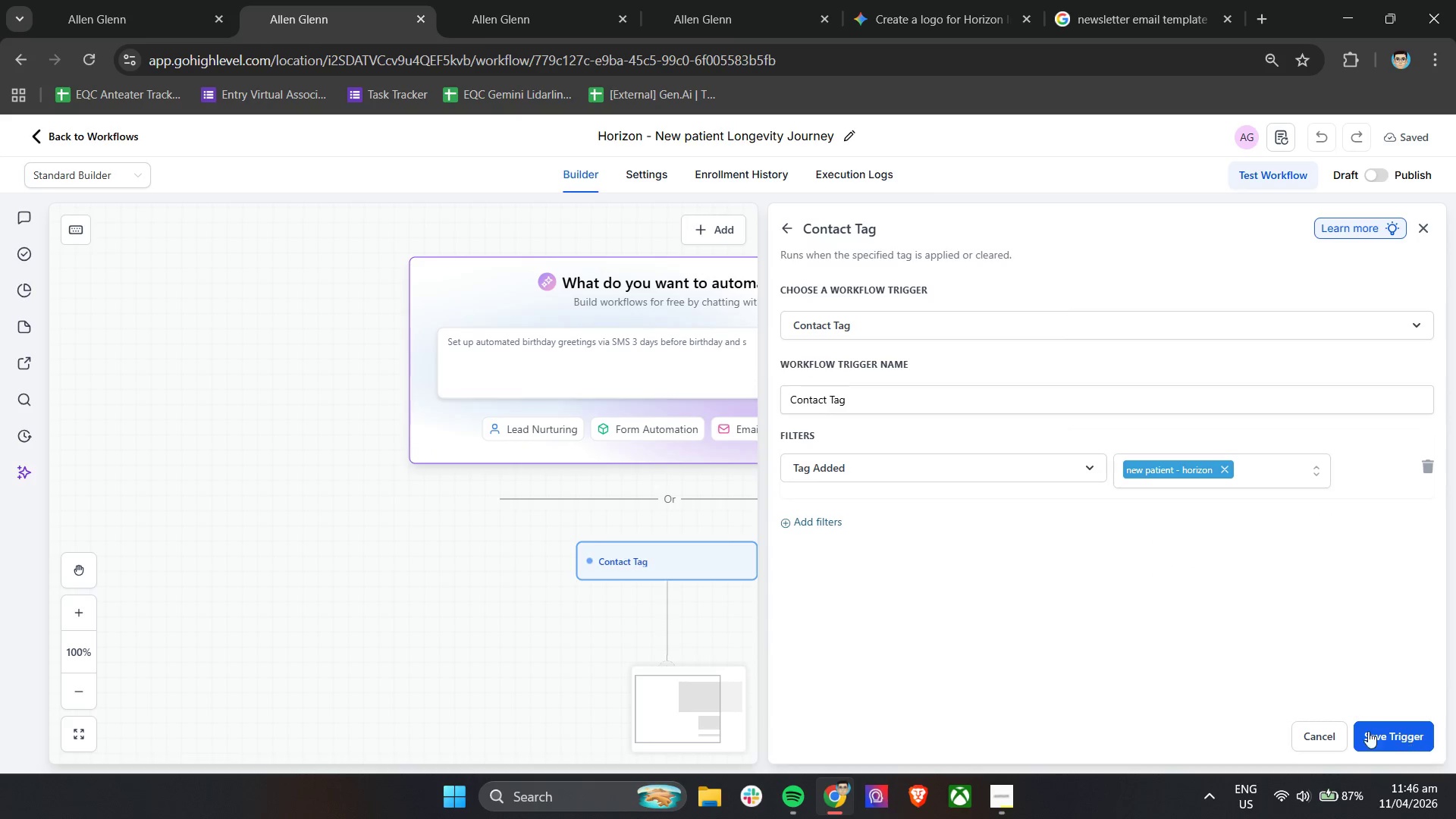 
wait(6.86)
 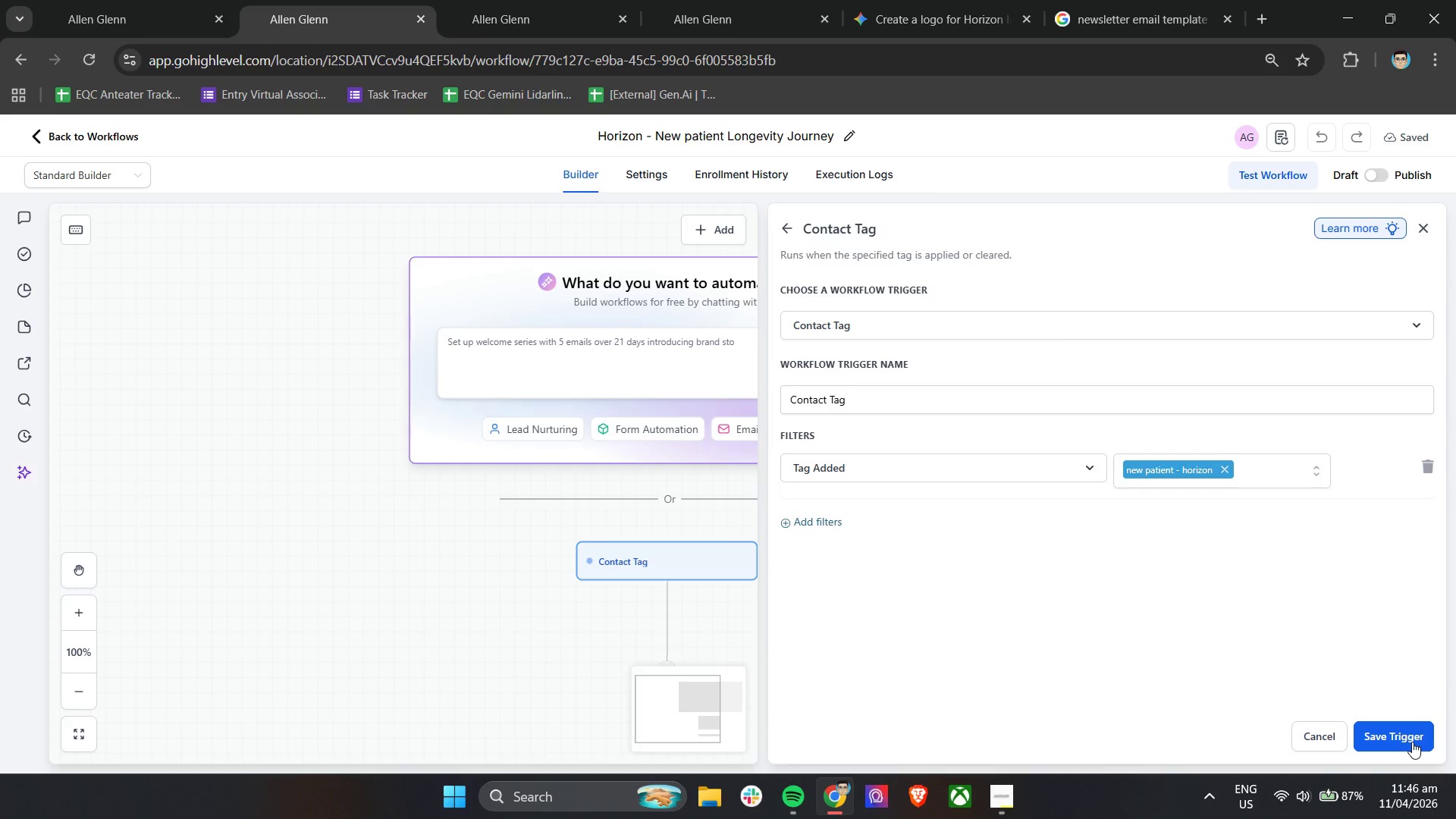 
left_click([1393, 732])
 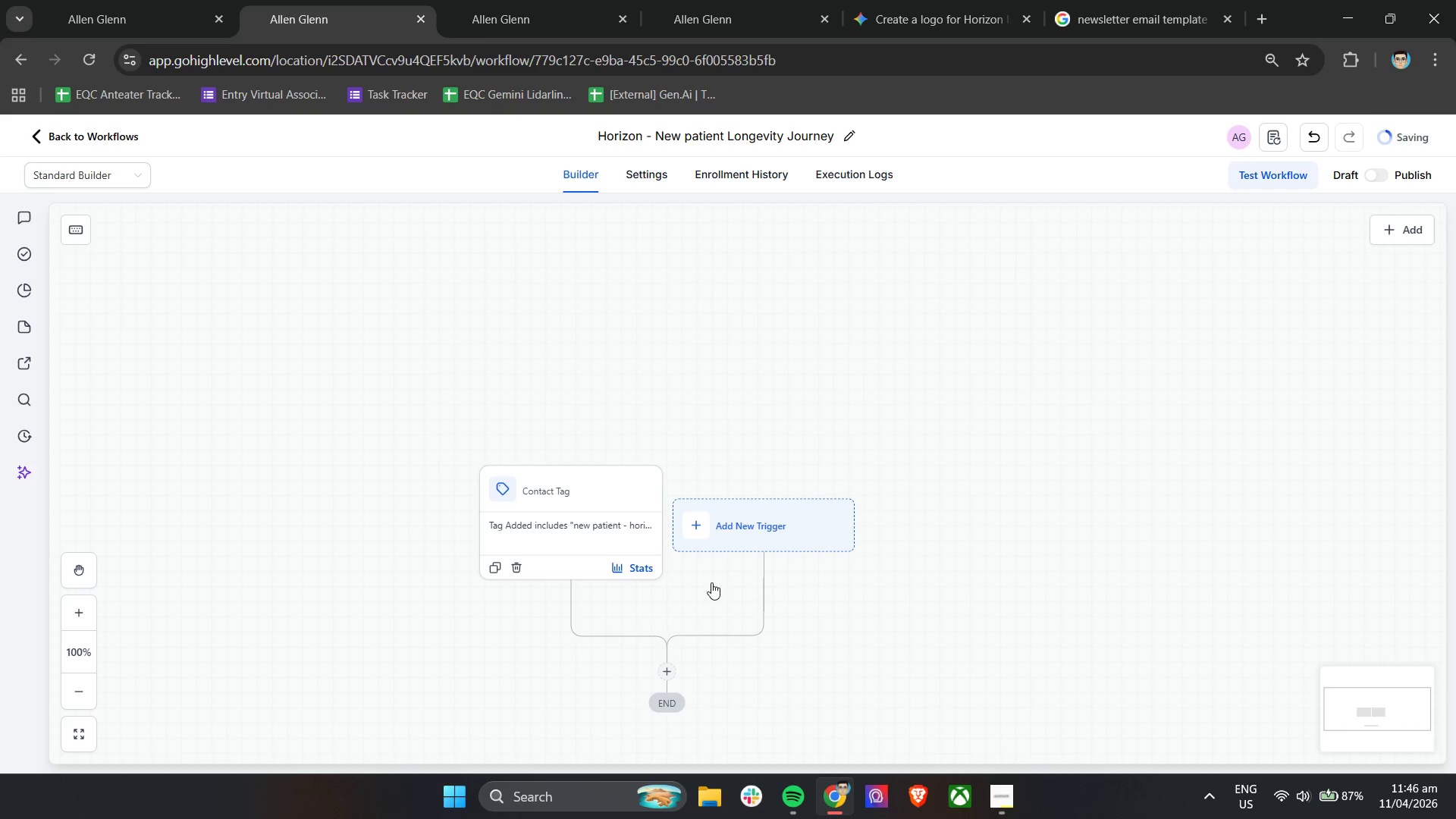 
scroll: coordinate [710, 589], scroll_direction: down, amount: 2.0
 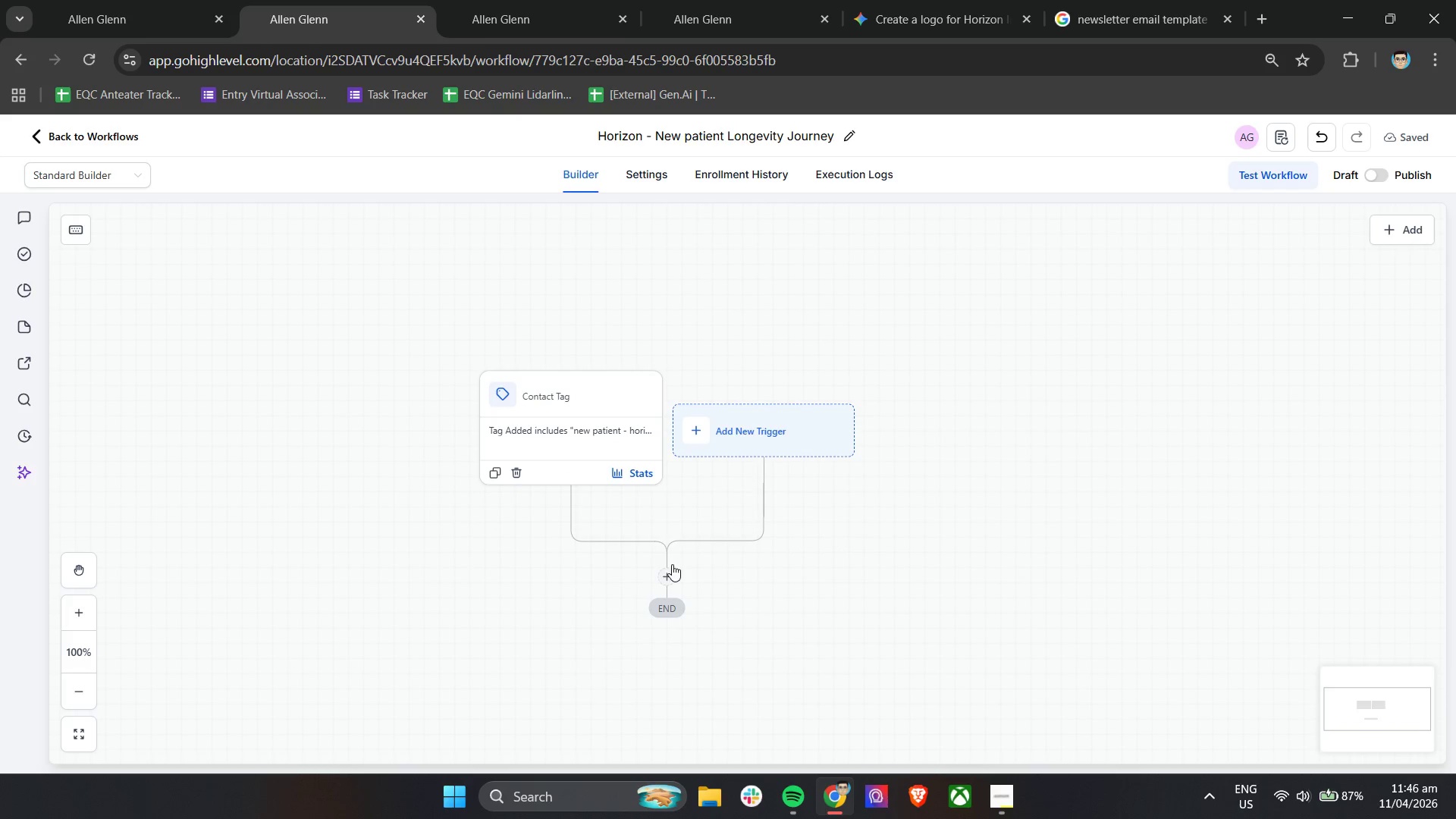 
left_click([671, 576])
 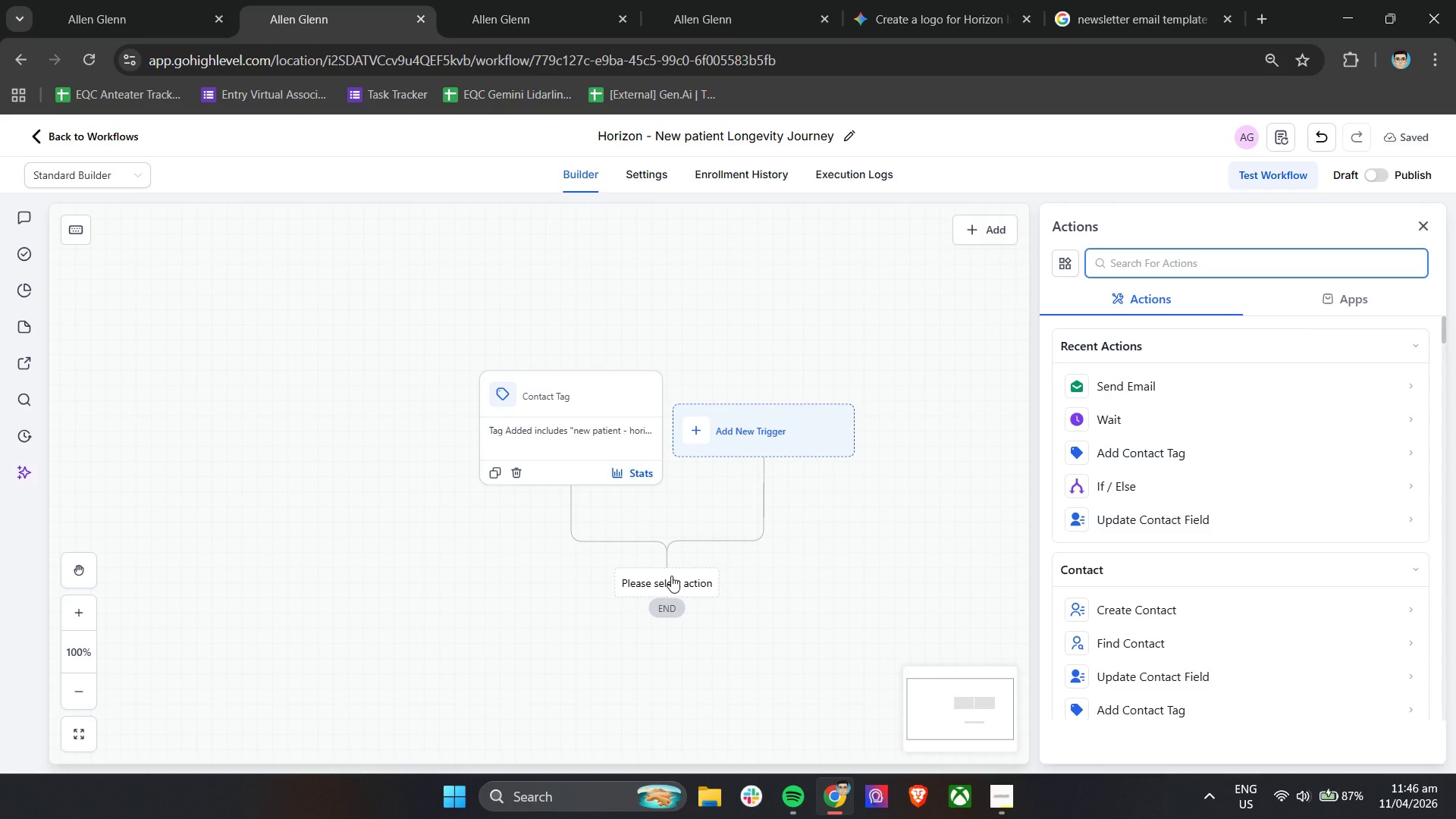 
wait(10.23)
 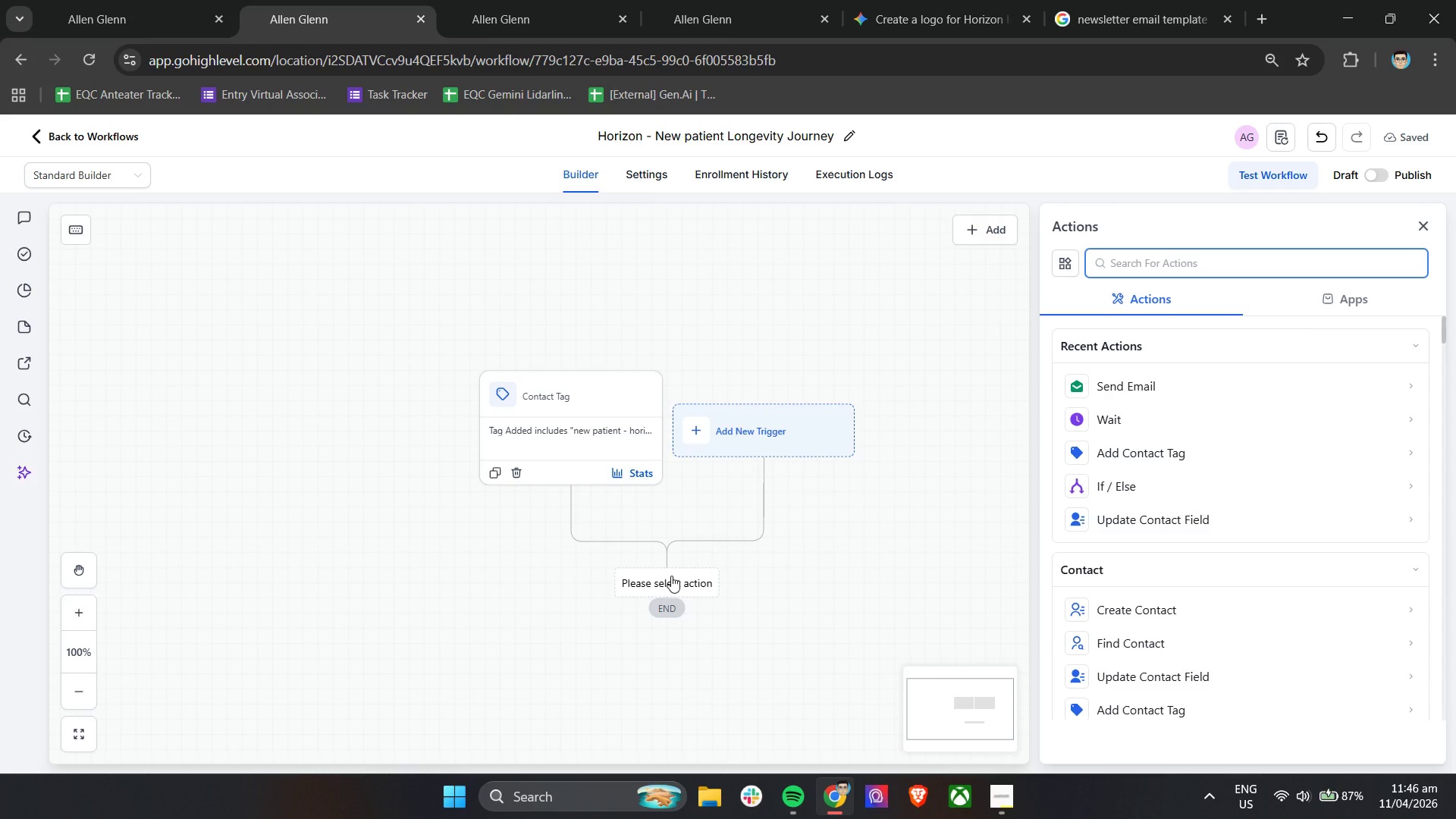 
type(se)
 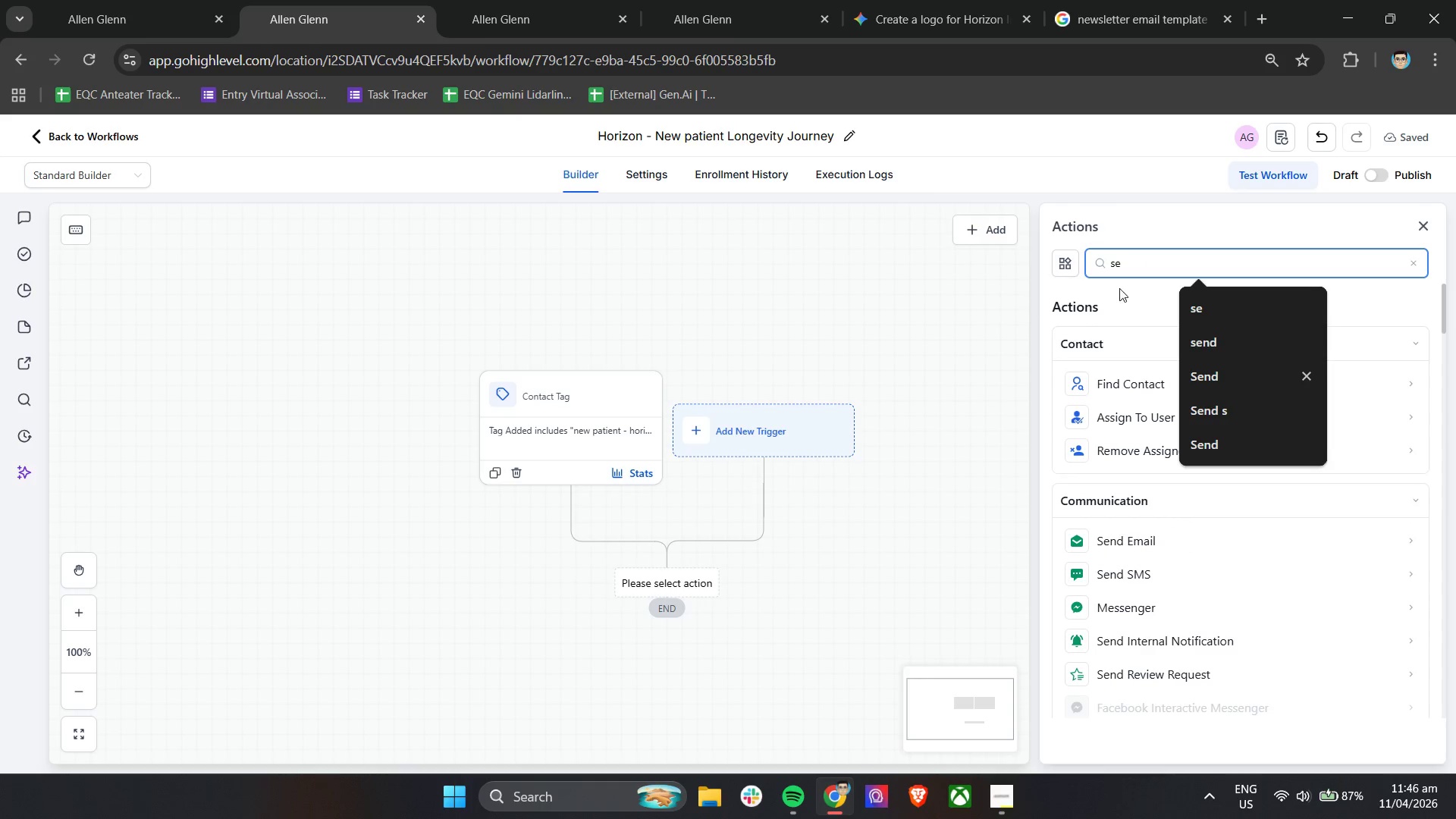 
left_click_drag(start_coordinate=[1149, 262], to_coordinate=[1105, 262])
 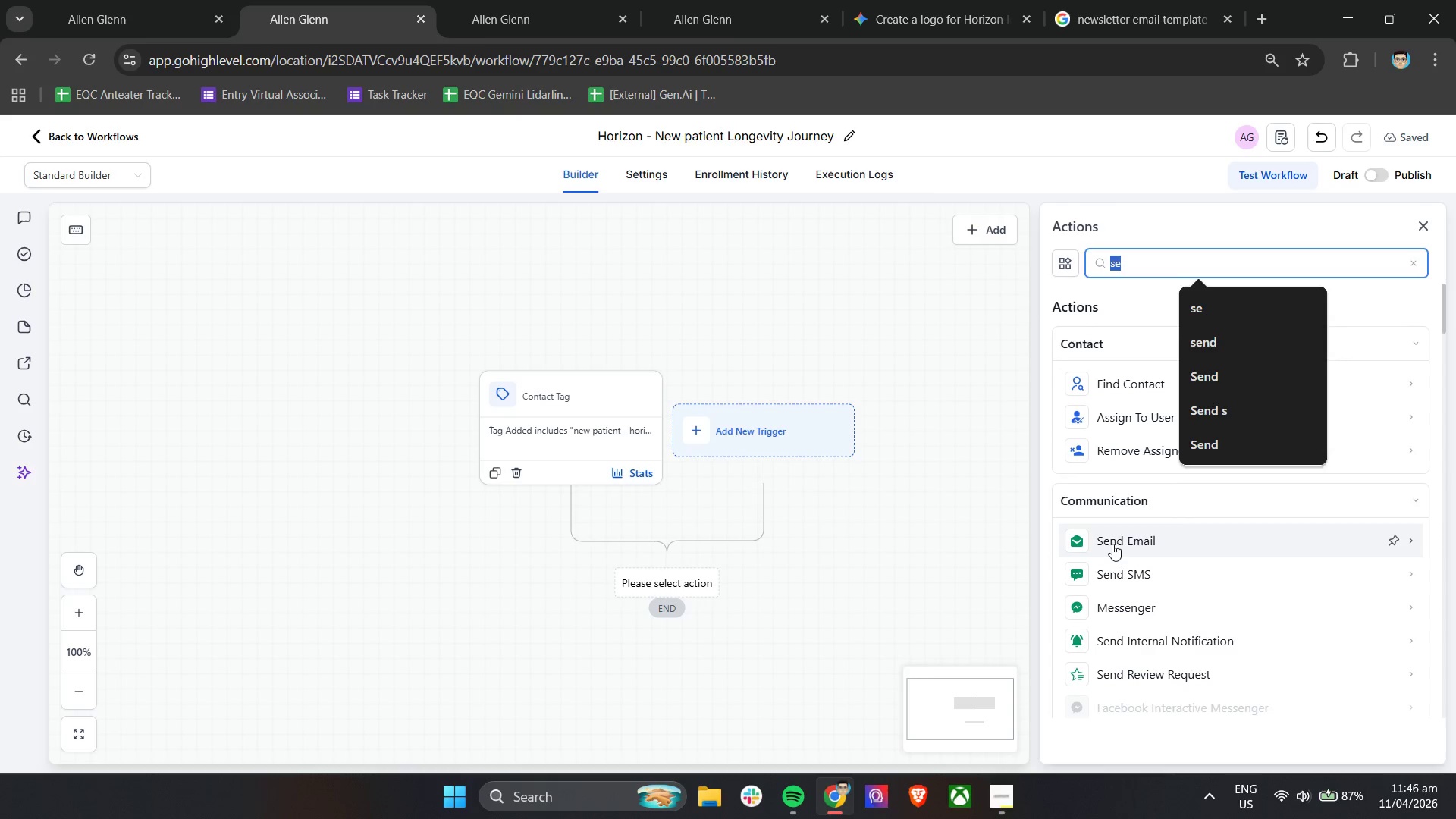 
left_click([1116, 539])
 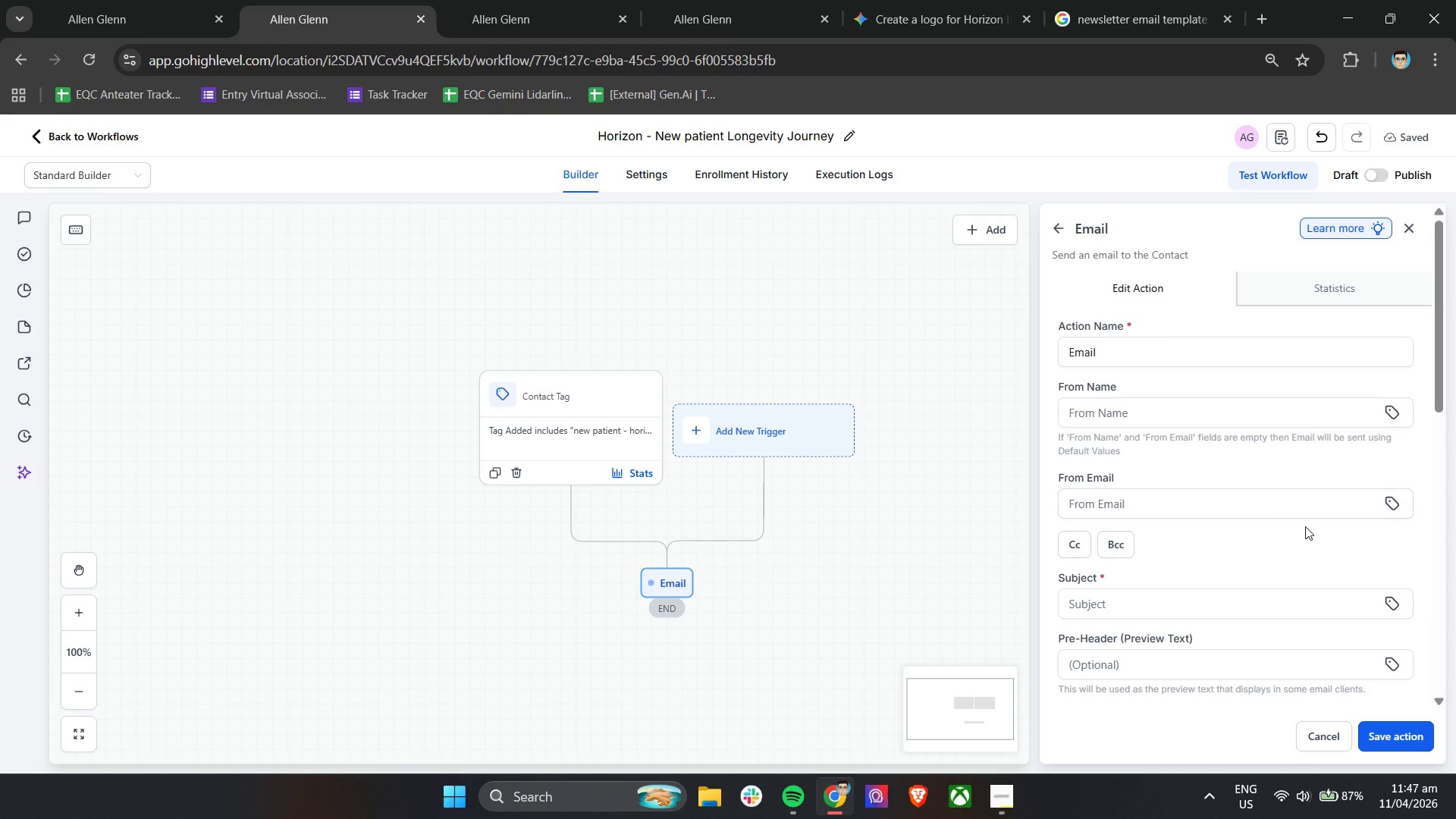 
wait(6.69)
 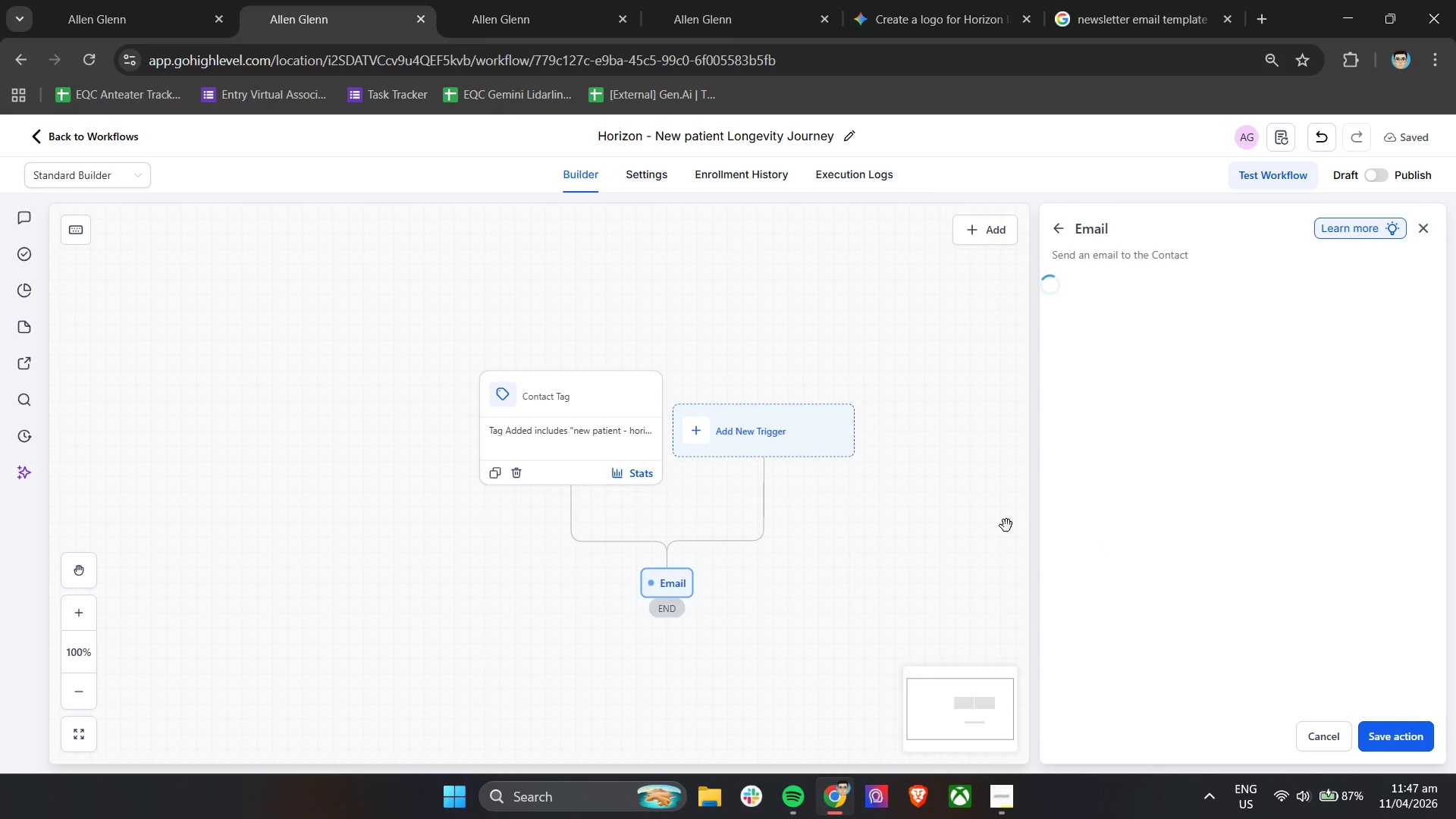 
left_click([1151, 352])
 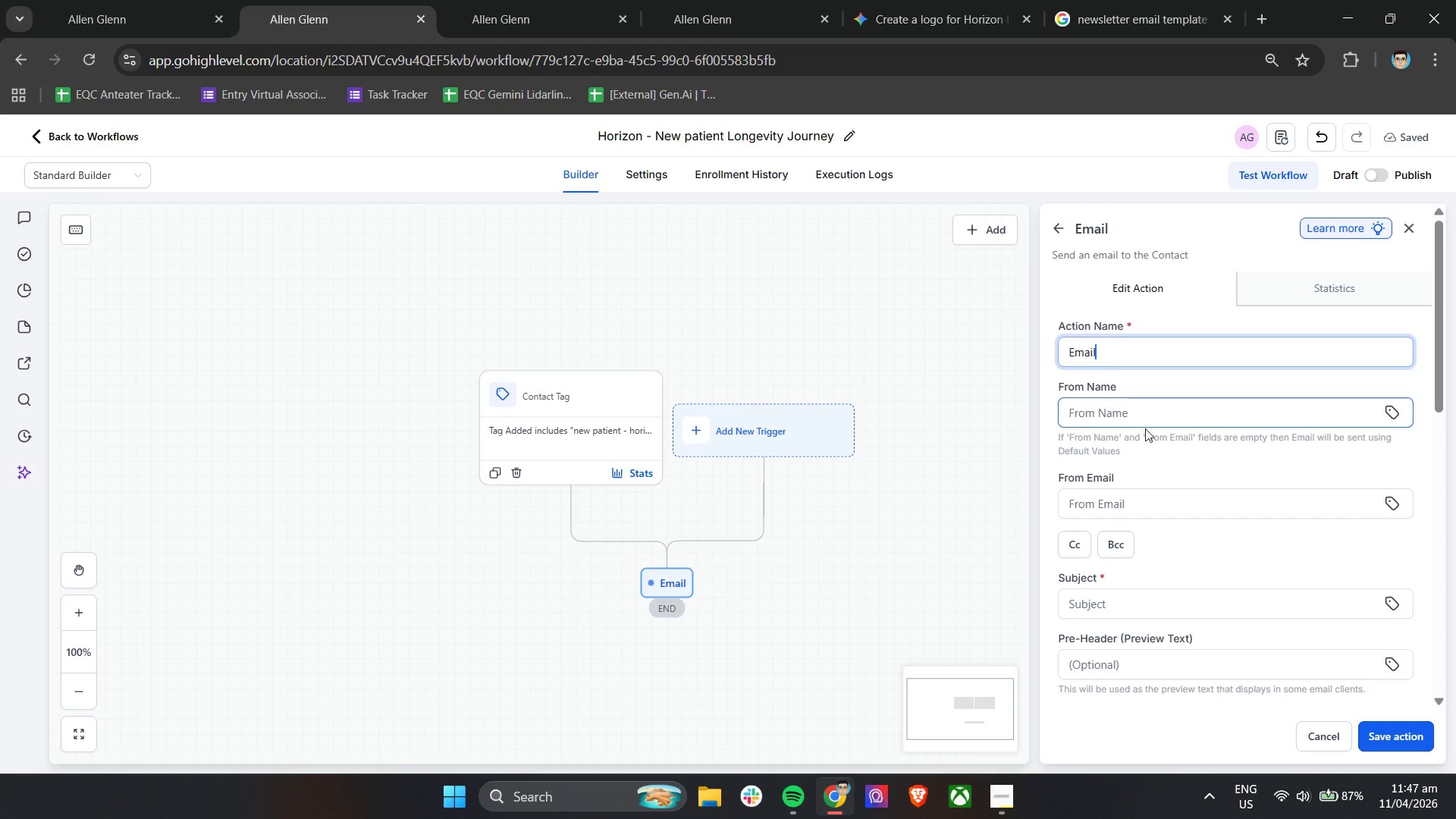 
left_click([1153, 416])
 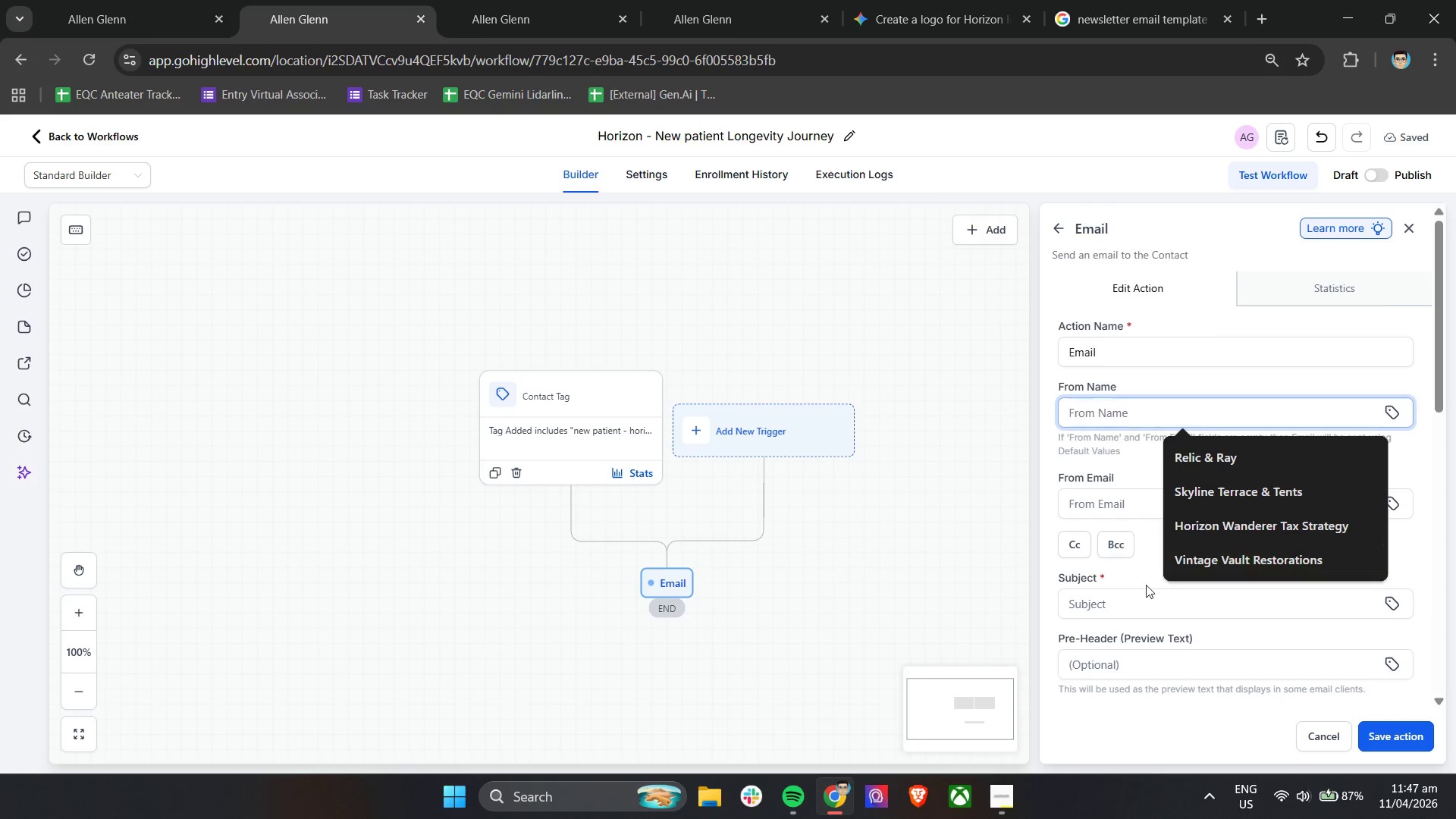 
left_click([1135, 611])
 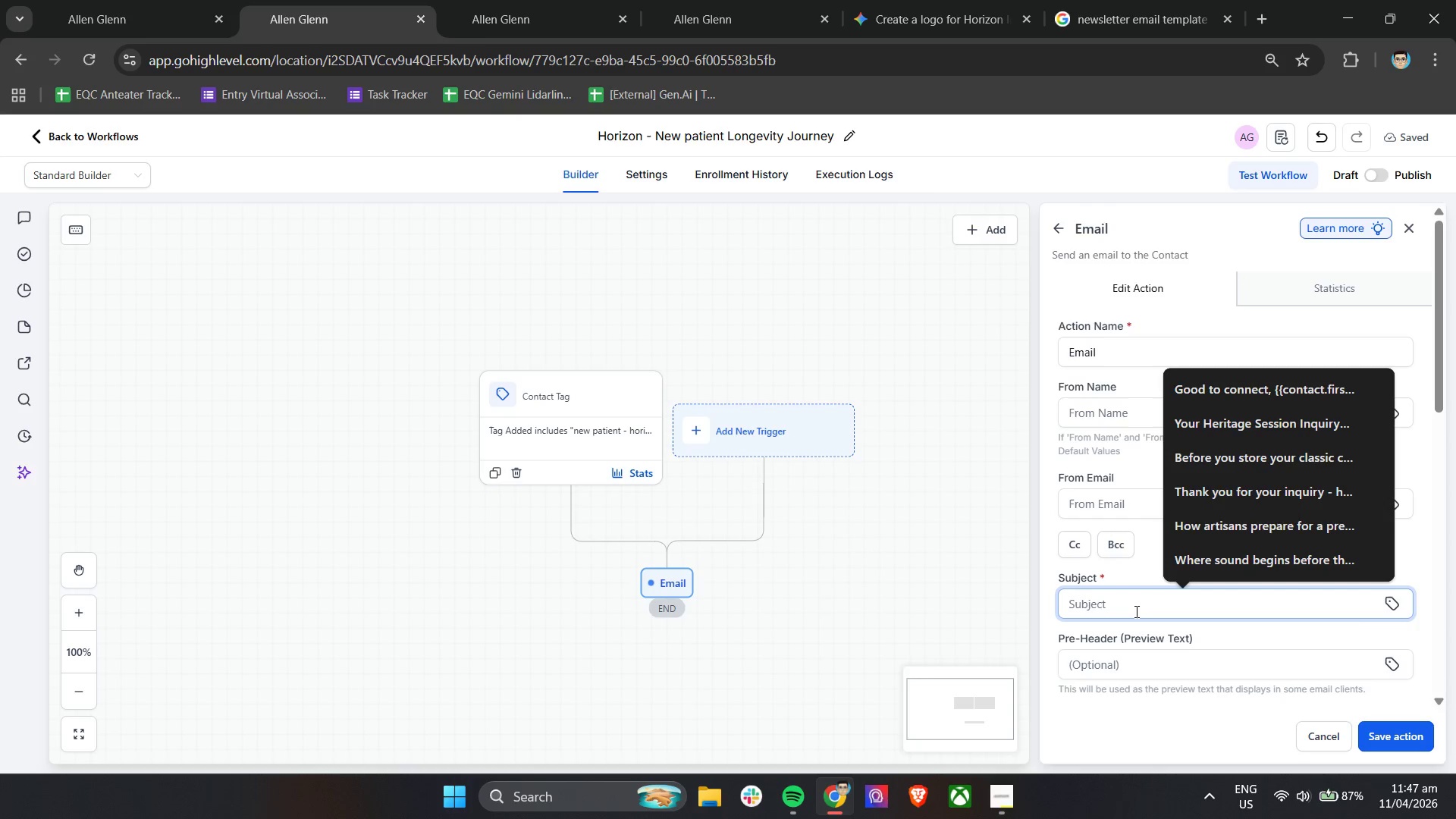 
type(plceholr)
 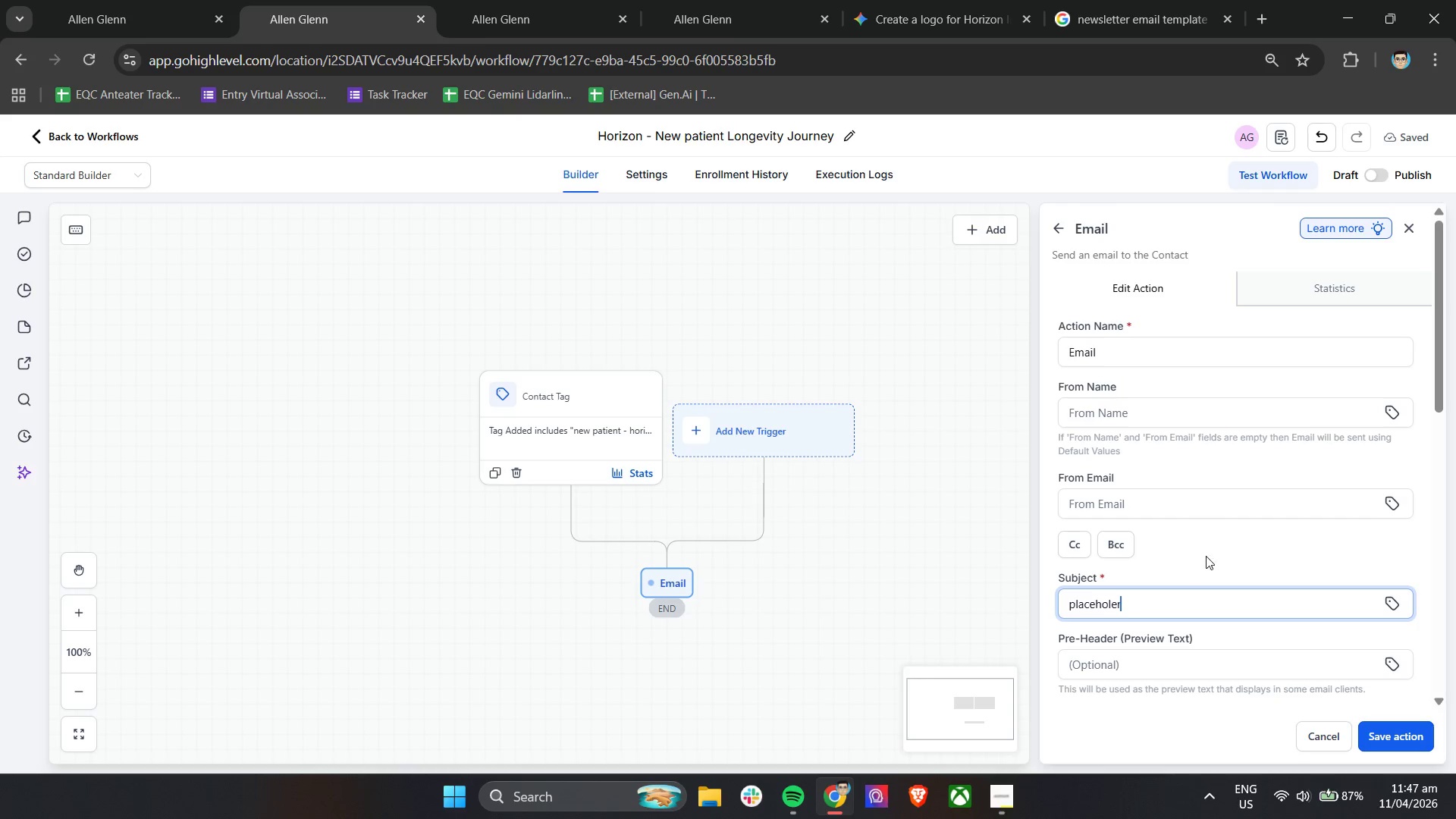 
hold_key(key=A, duration=0.31)
 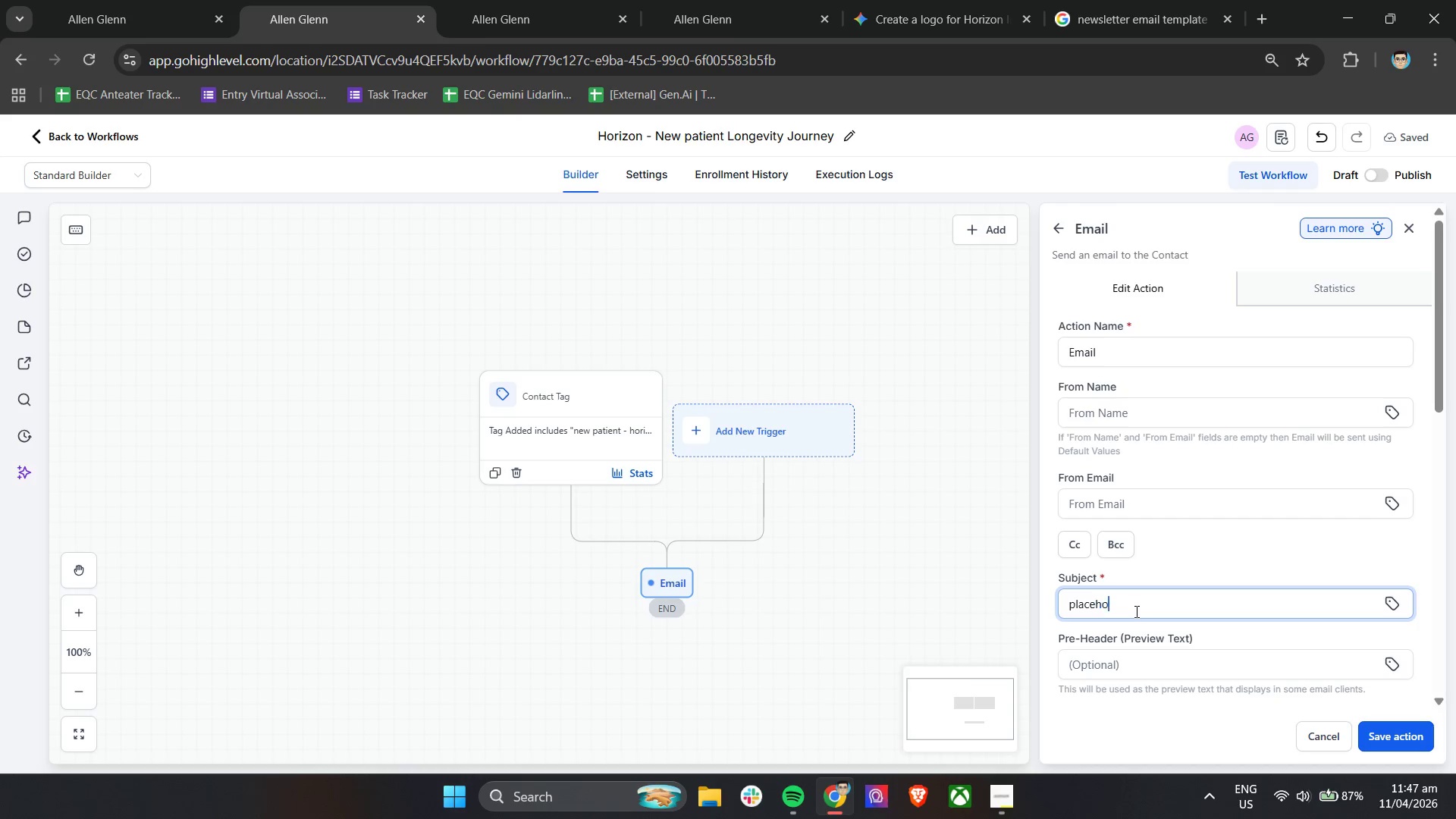 
hold_key(key=E, duration=0.53)
 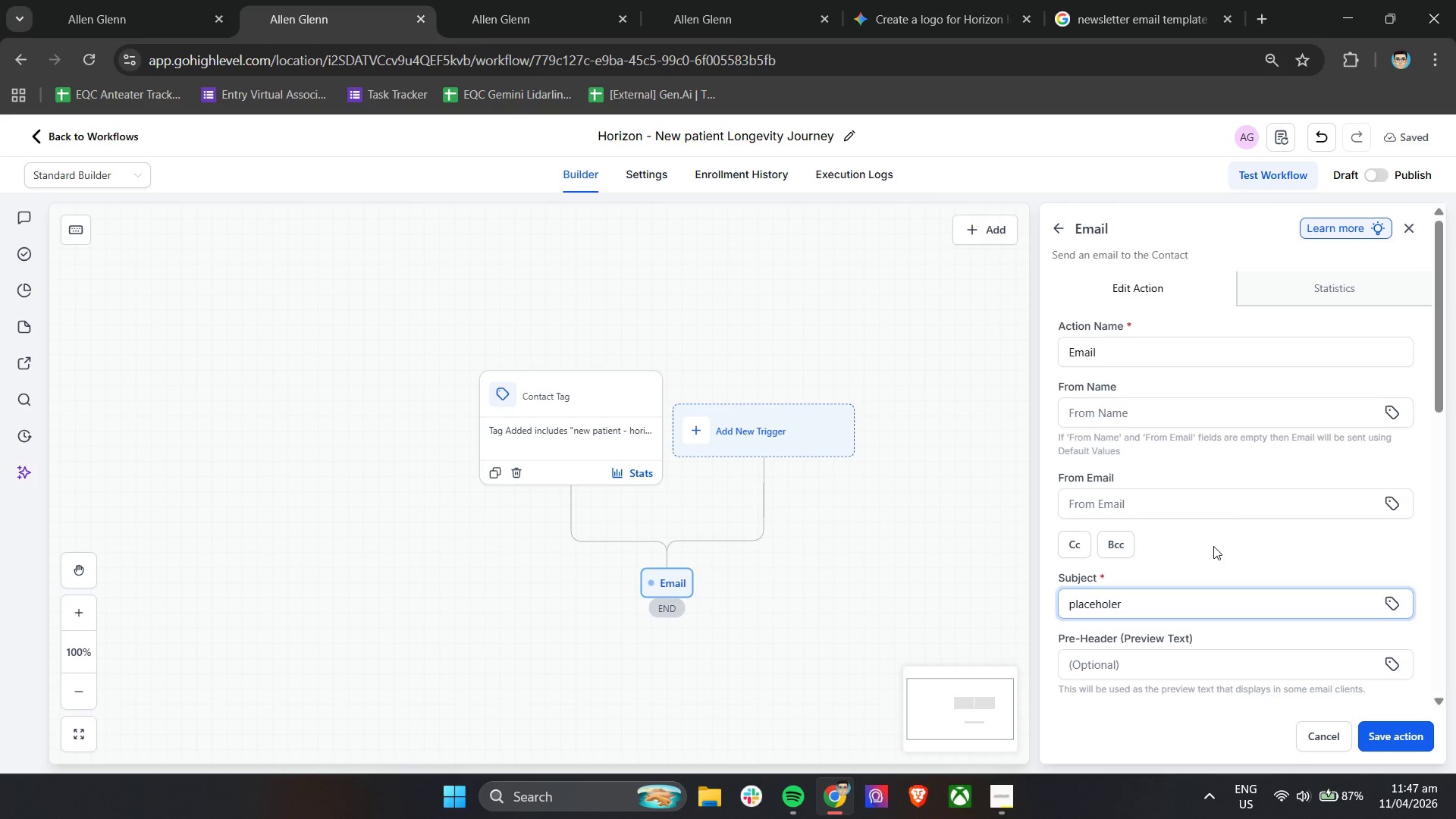 
scroll: coordinate [1222, 541], scroll_direction: down, amount: 5.0
 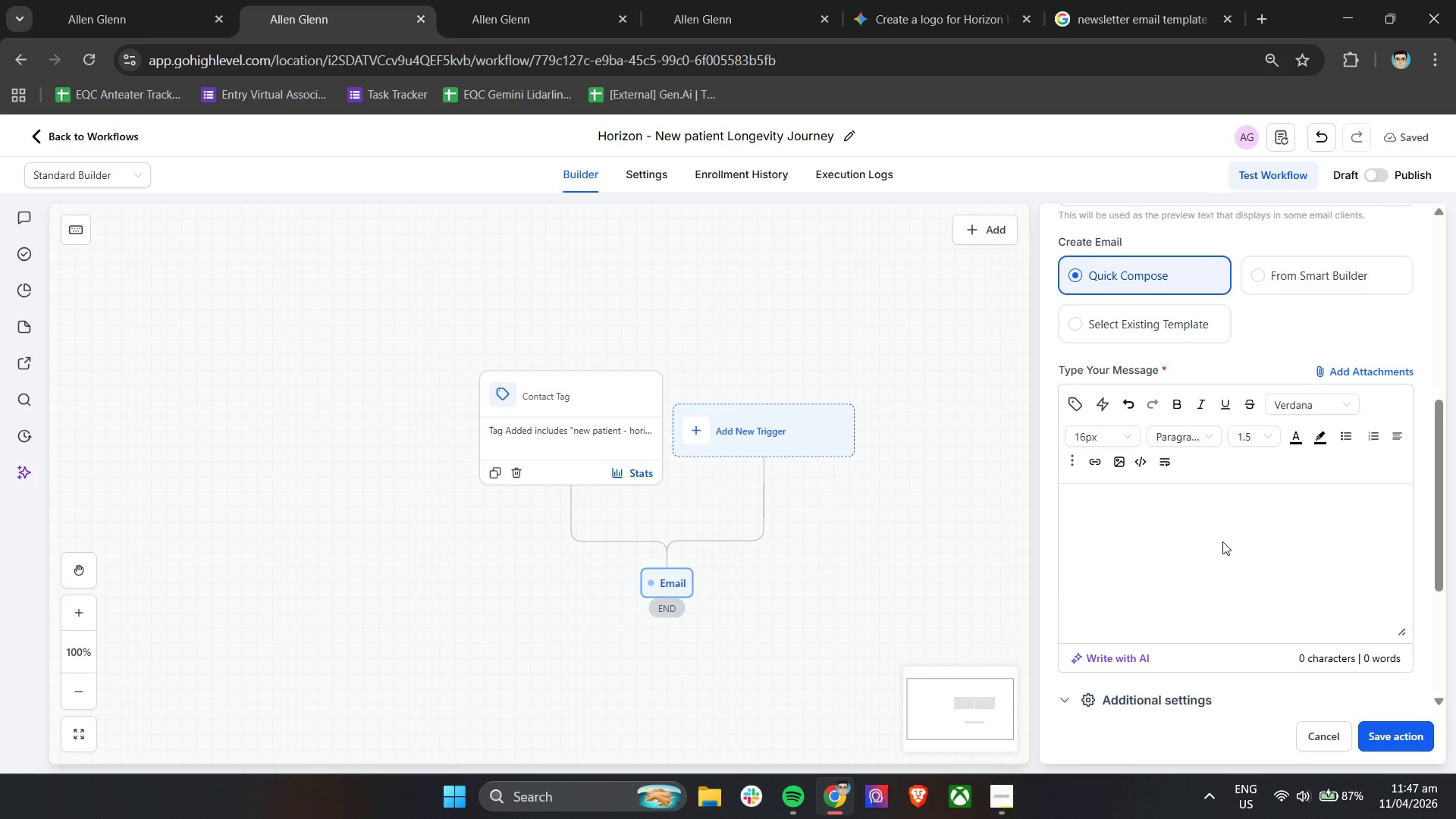 
scroll: coordinate [1222, 541], scroll_direction: up, amount: 3.0
 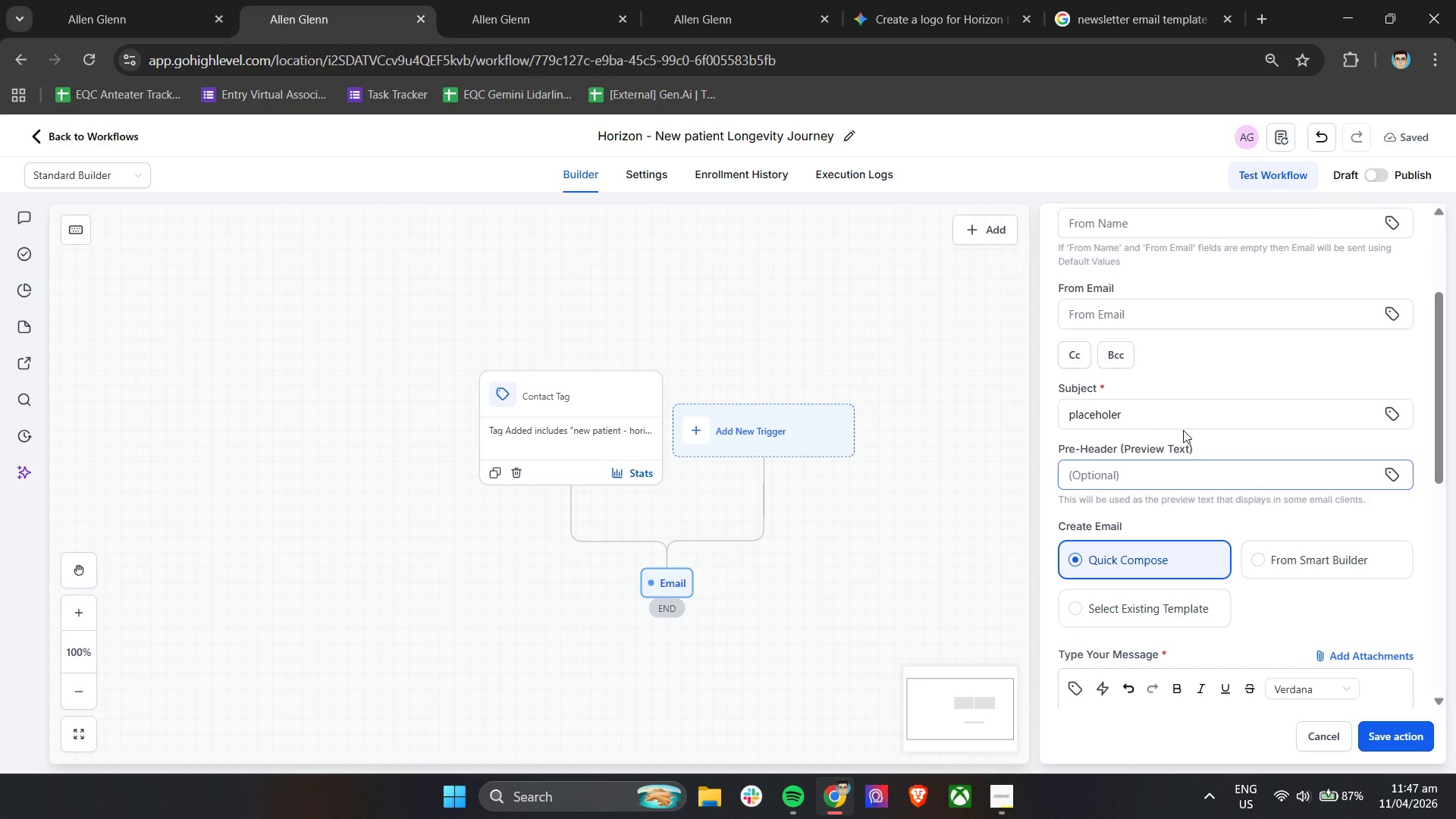 
left_click_drag(start_coordinate=[1171, 421], to_coordinate=[1042, 428])
 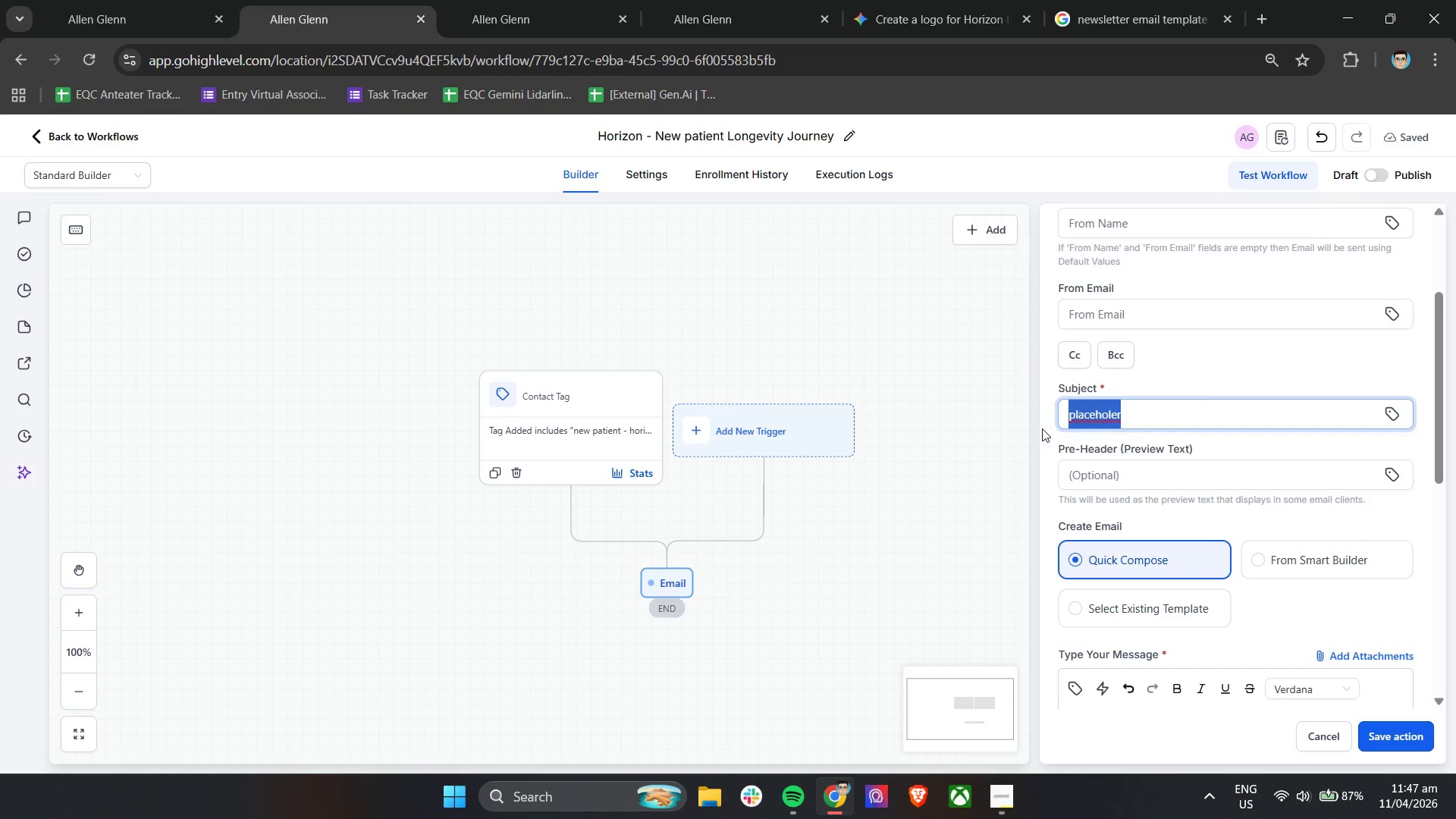 
key(Backspace)
type(deep dive)
 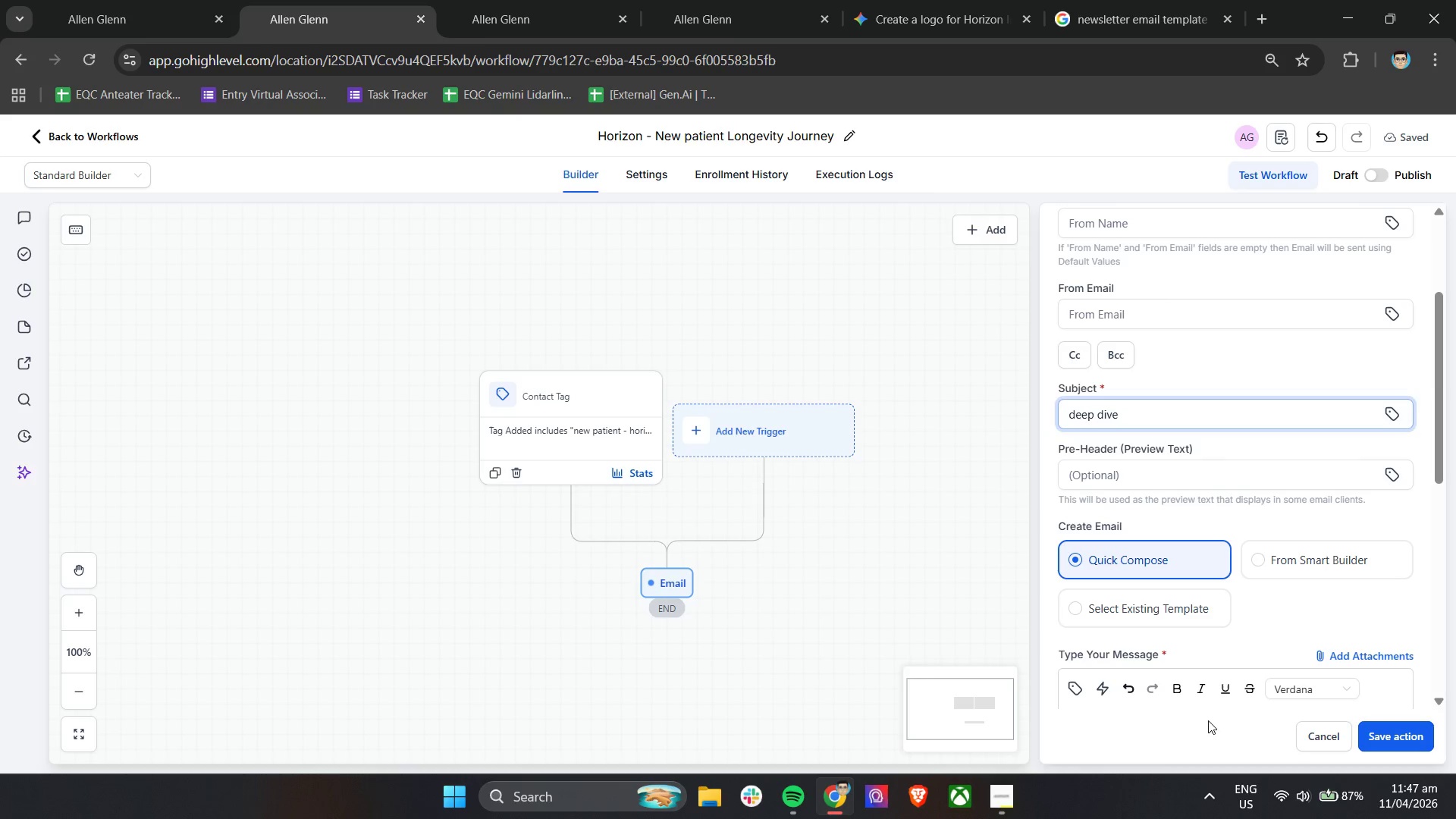 
double_click([1178, 730])
 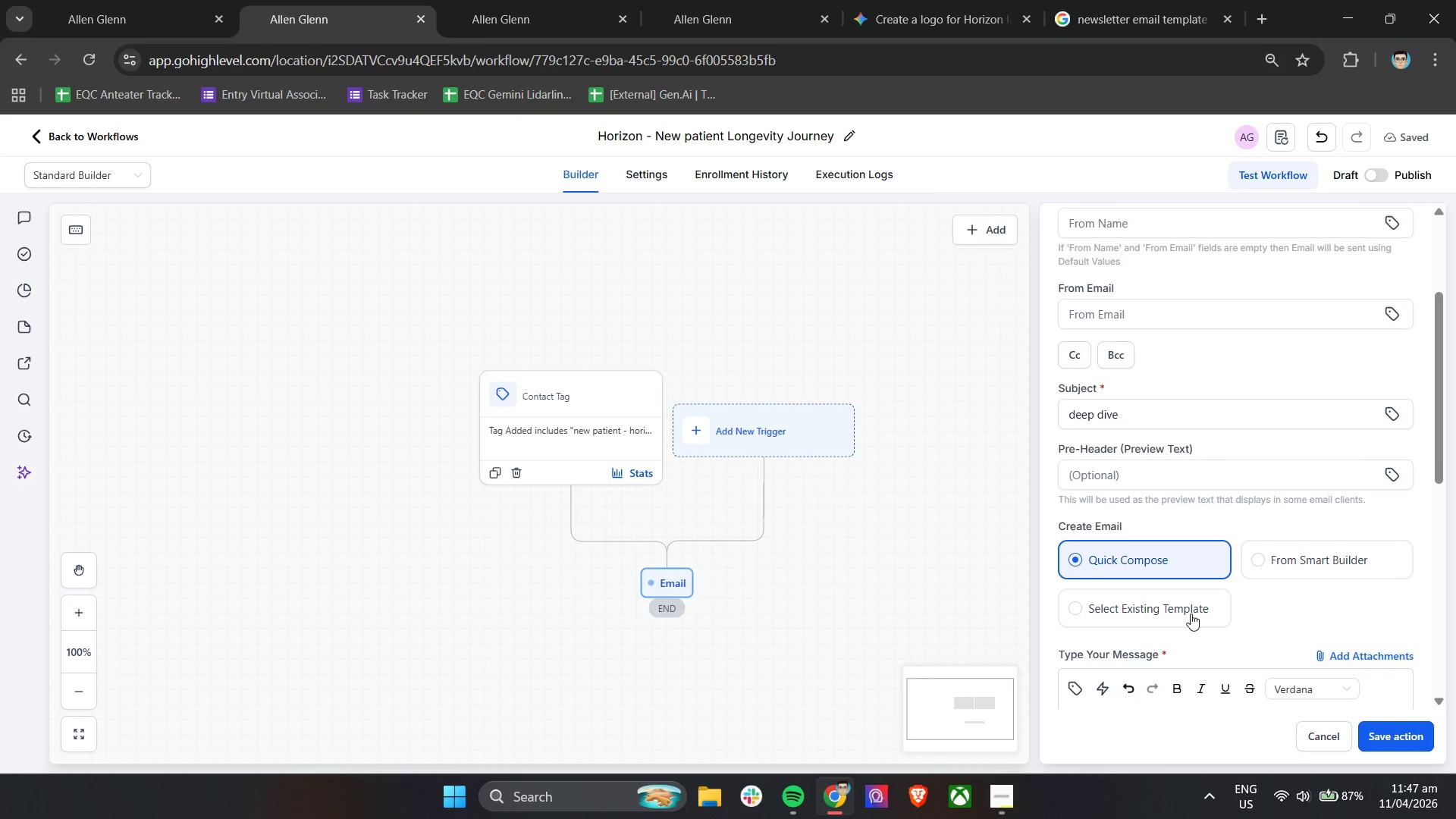 
left_click([1162, 557])
 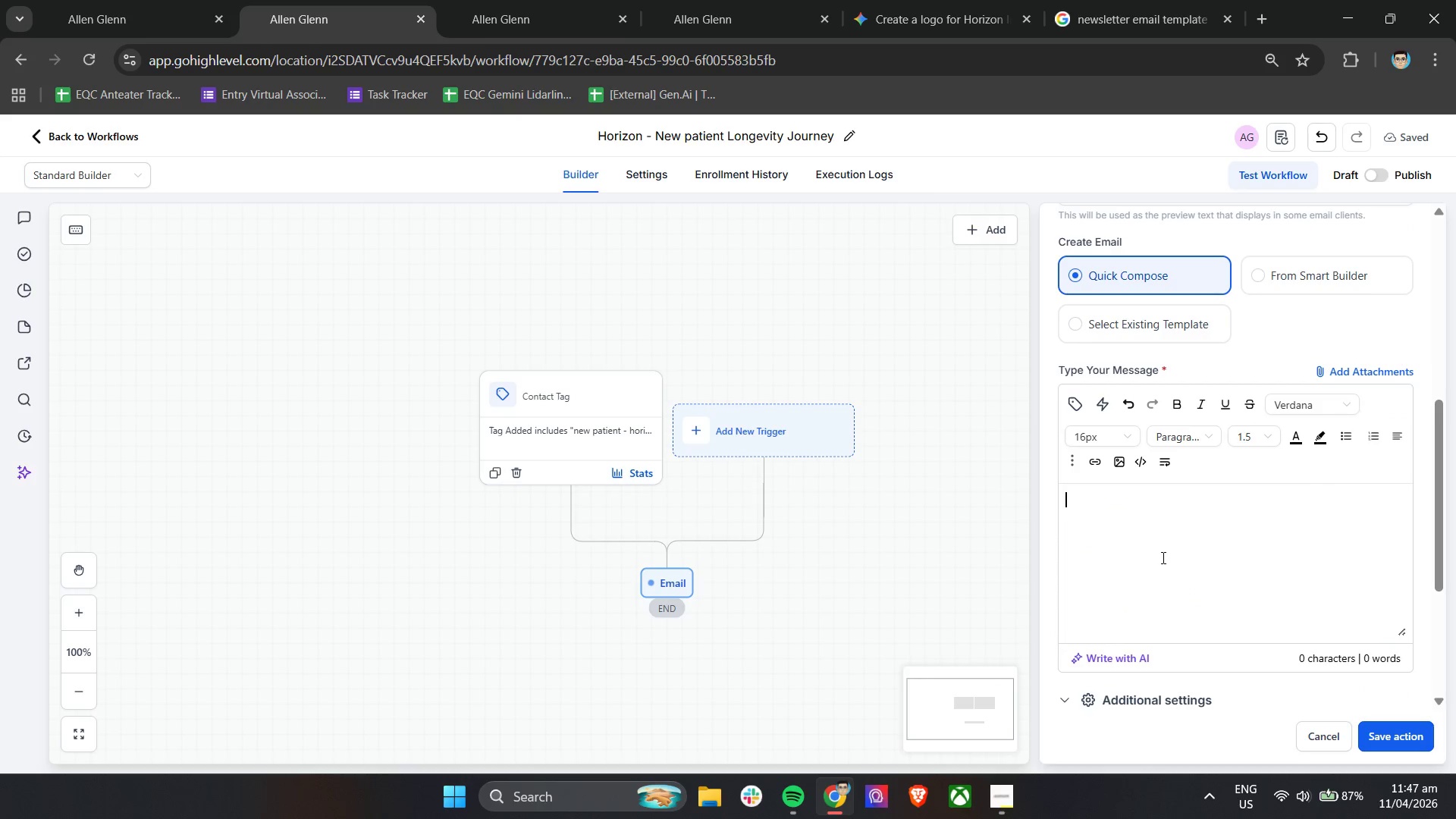 
scroll: coordinate [1189, 604], scroll_direction: down, amount: 3.0